 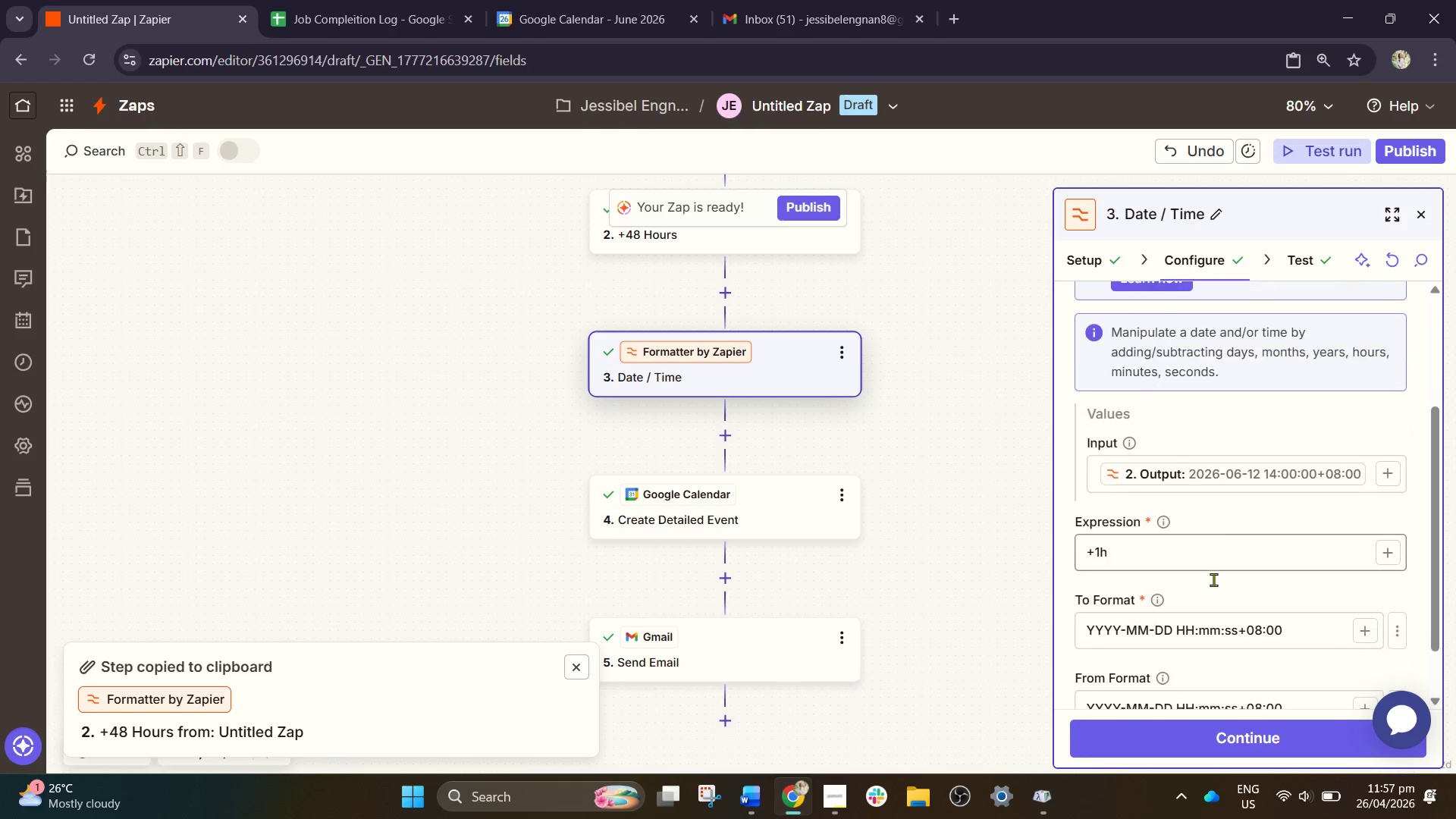 
scroll: coordinate [1256, 582], scroll_direction: down, amount: 2.0
 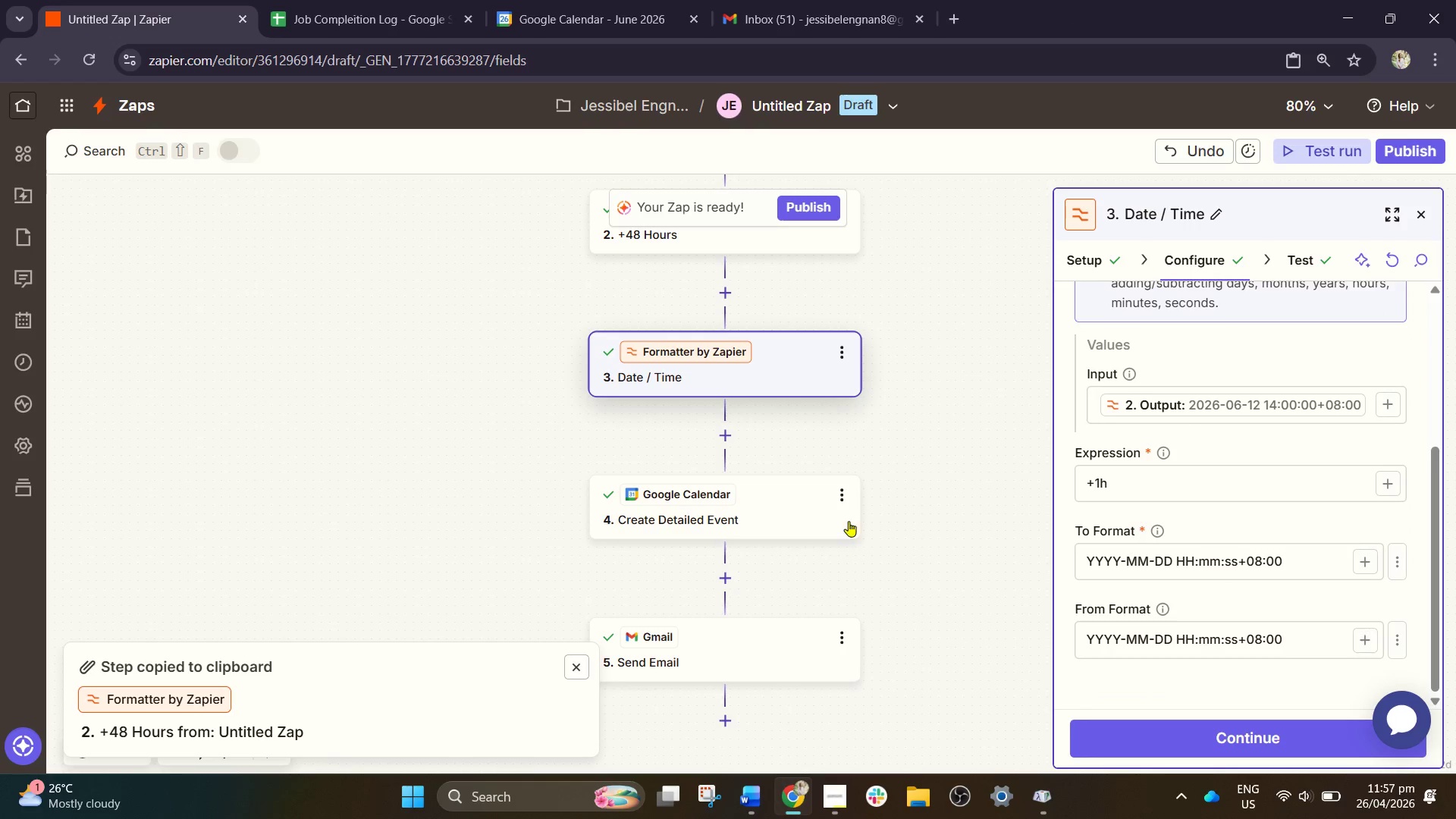 
left_click([749, 518])
 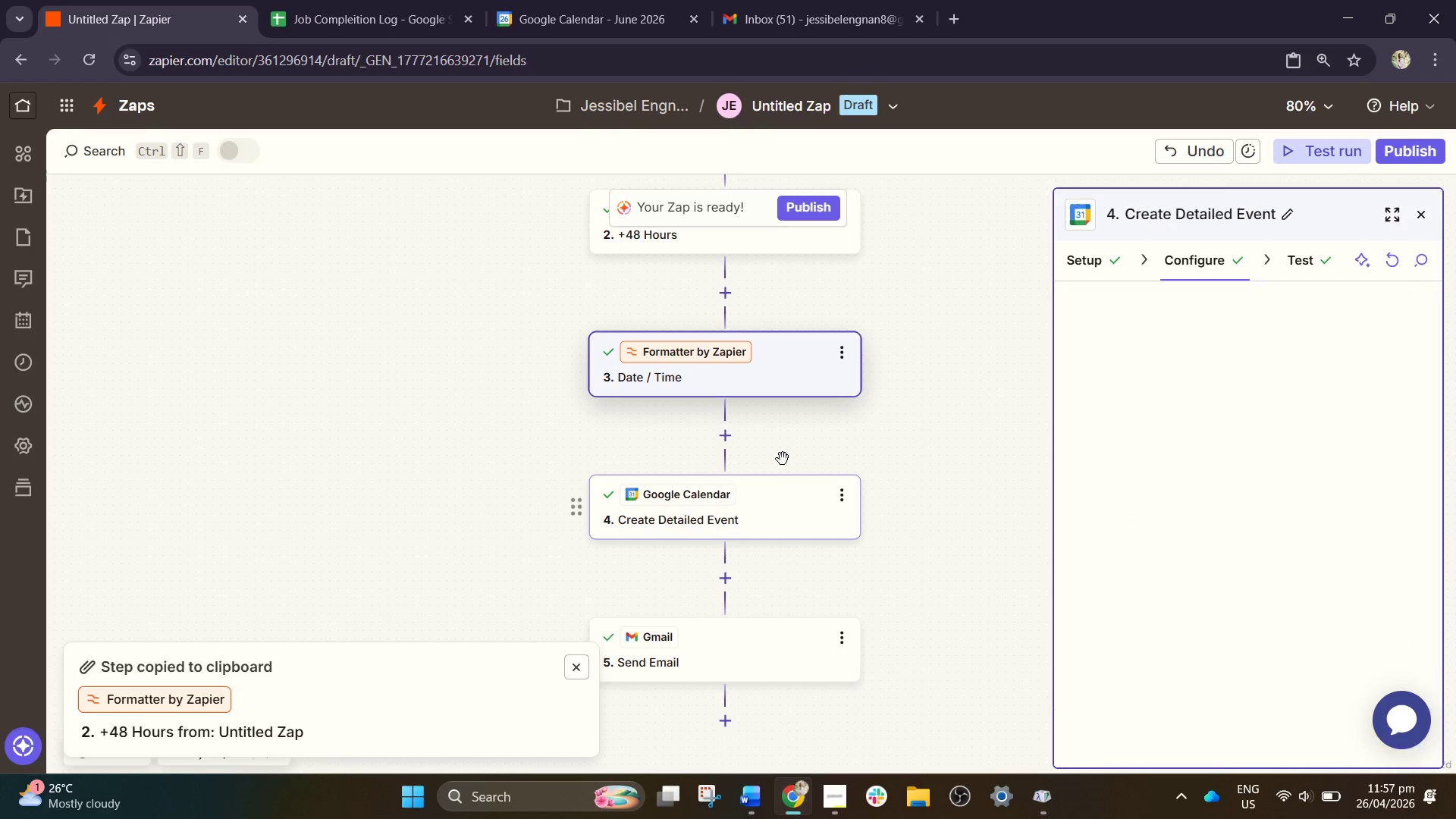 
scroll: coordinate [793, 453], scroll_direction: up, amount: 2.0
 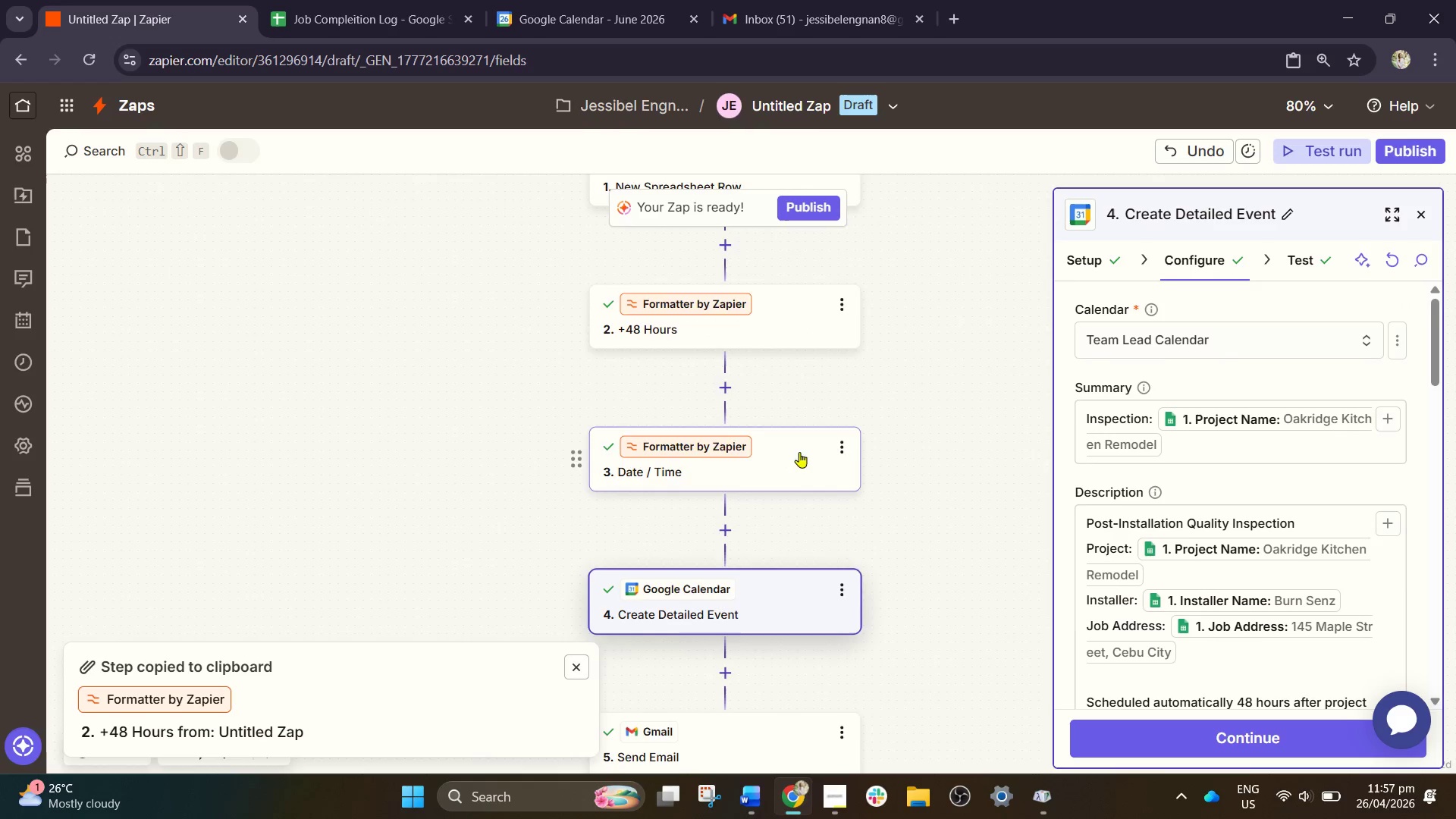 
scroll: coordinate [808, 445], scroll_direction: none, amount: 0.0
 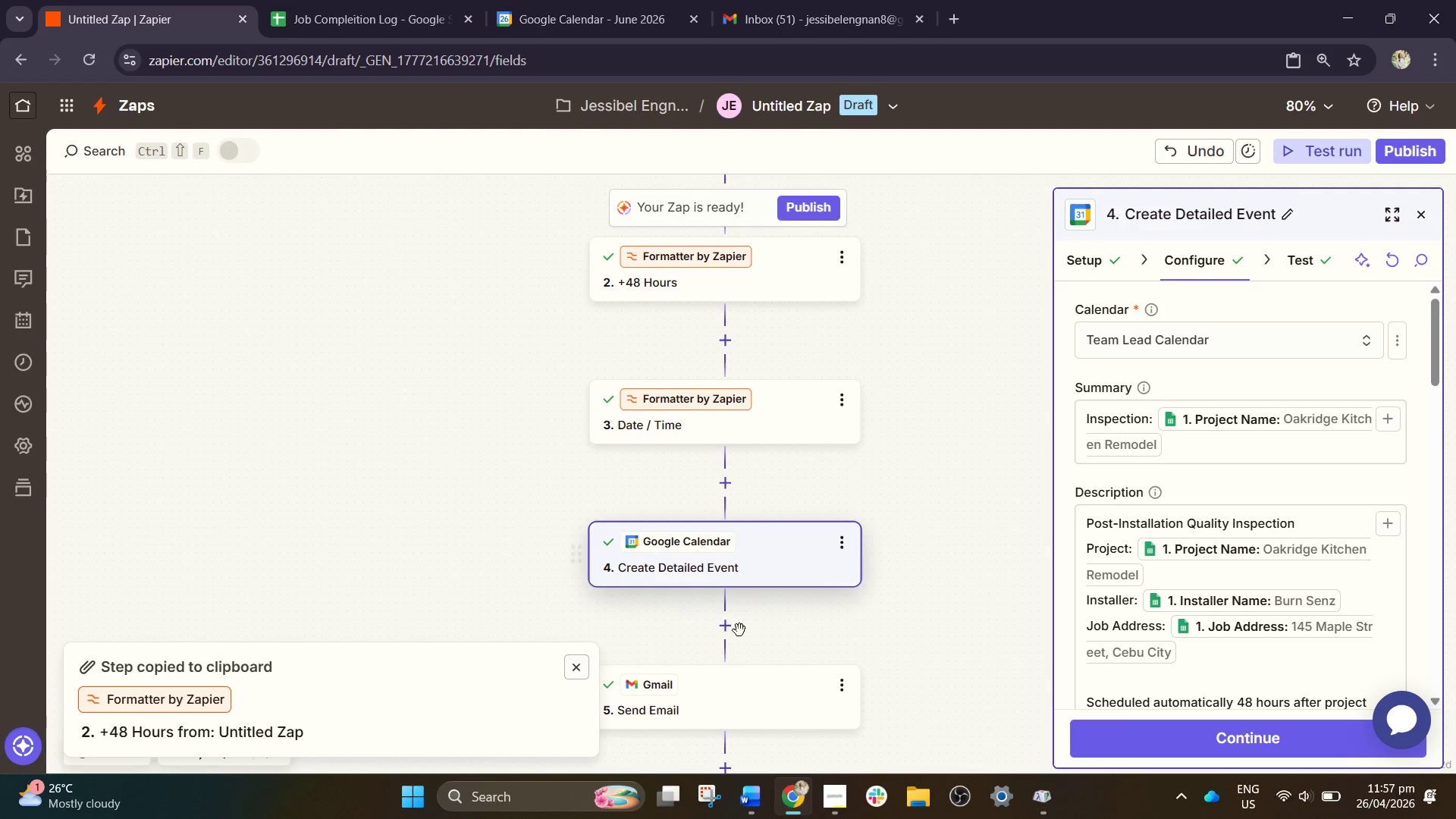 
left_click([715, 719])
 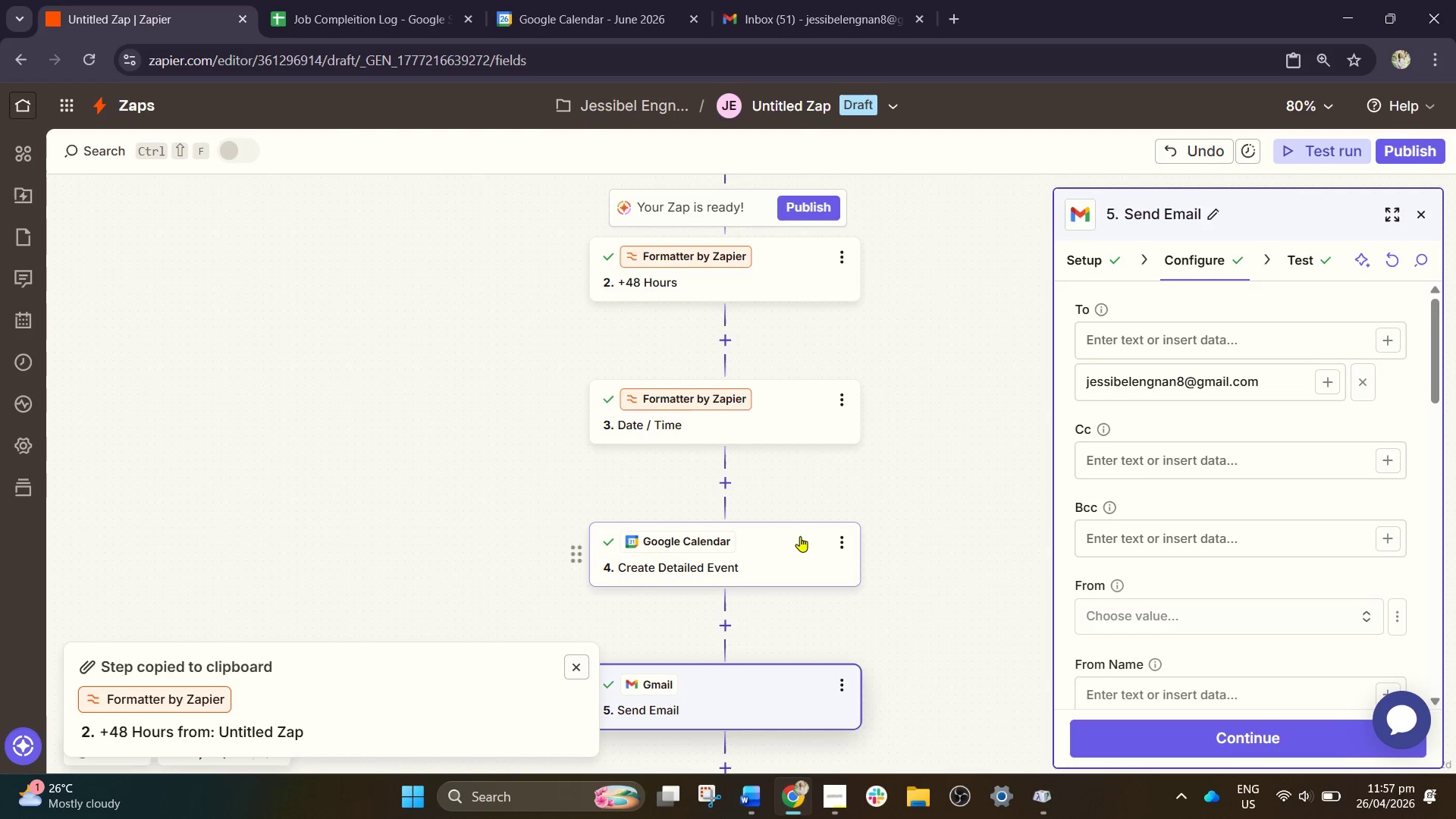 
left_click([755, 278])
 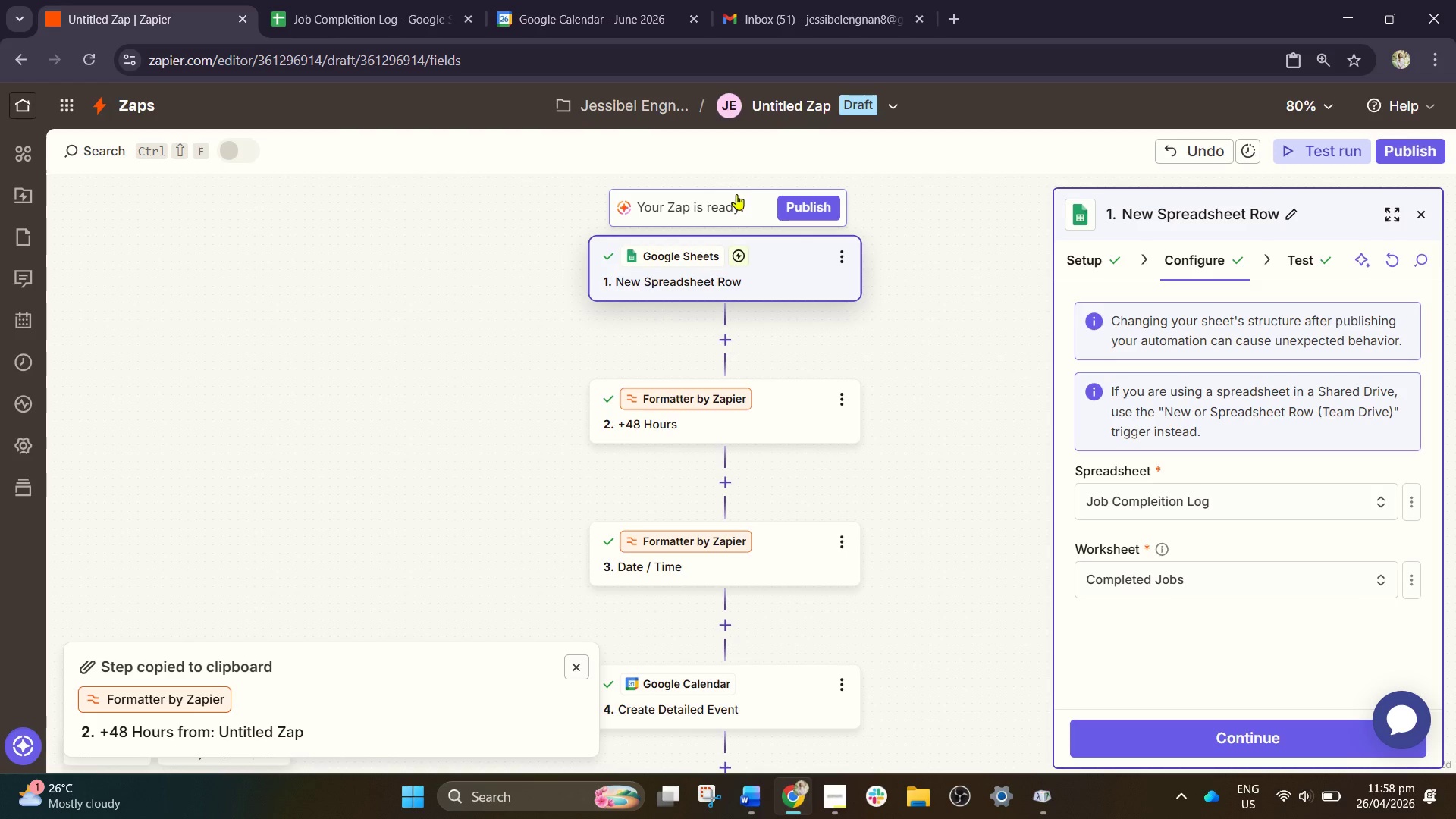 
scroll: coordinate [752, 397], scroll_direction: up, amount: 3.0
 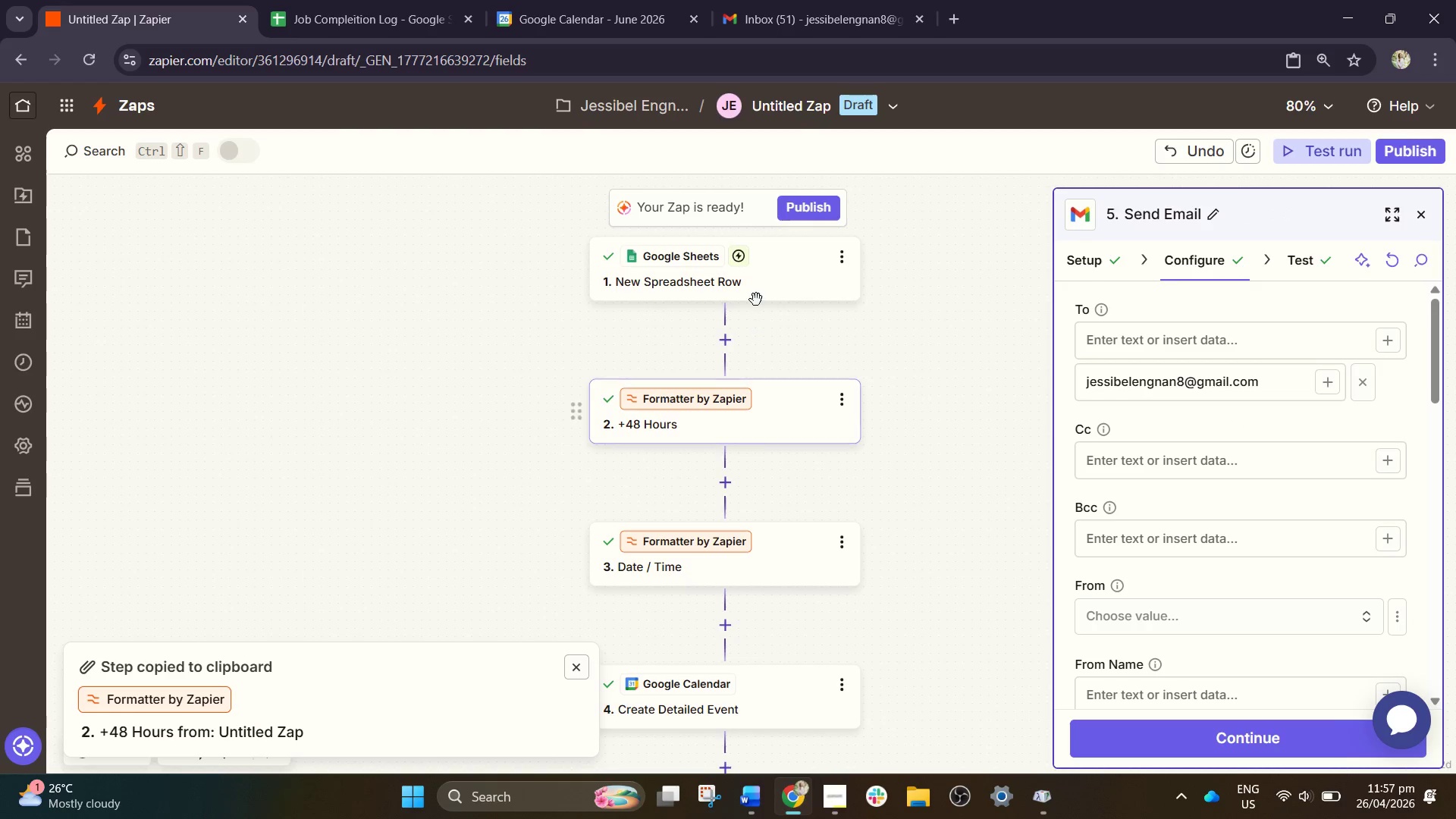 
wait(42.34)
 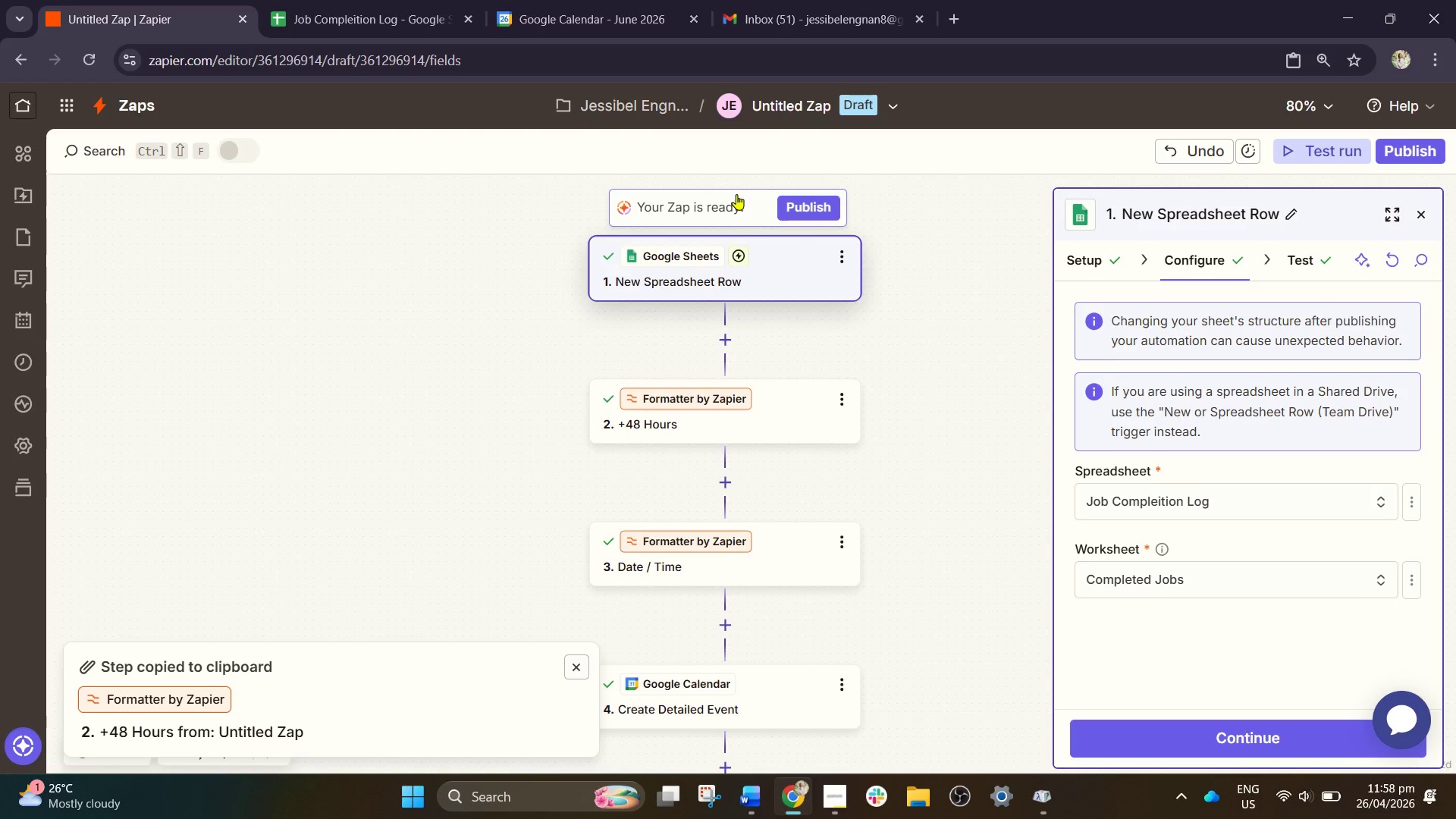 
left_click([799, 108])
 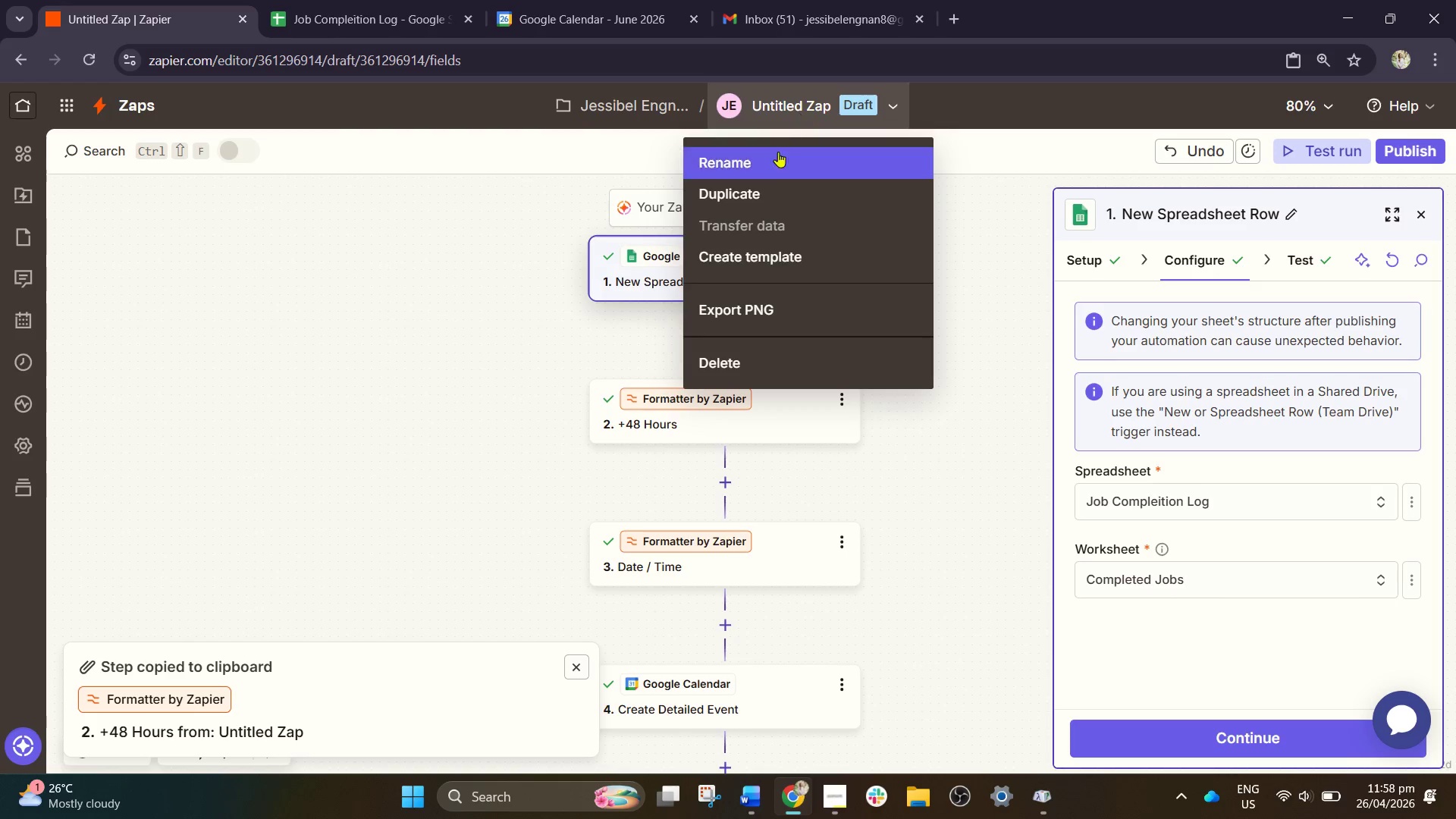 
left_click([770, 156])
 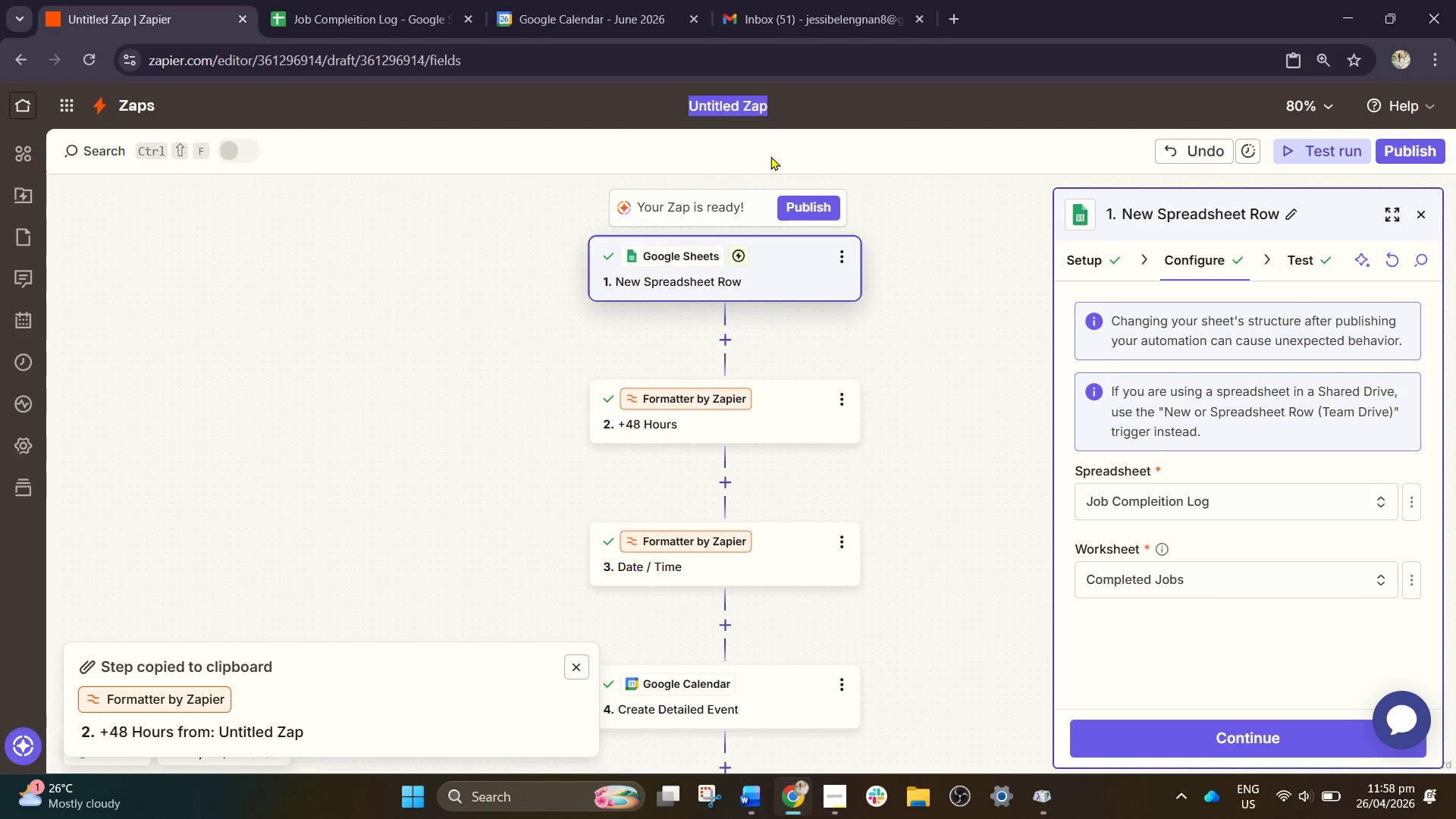 
type(Resin & Grain - Automatic Site Inspection Scheduler)
 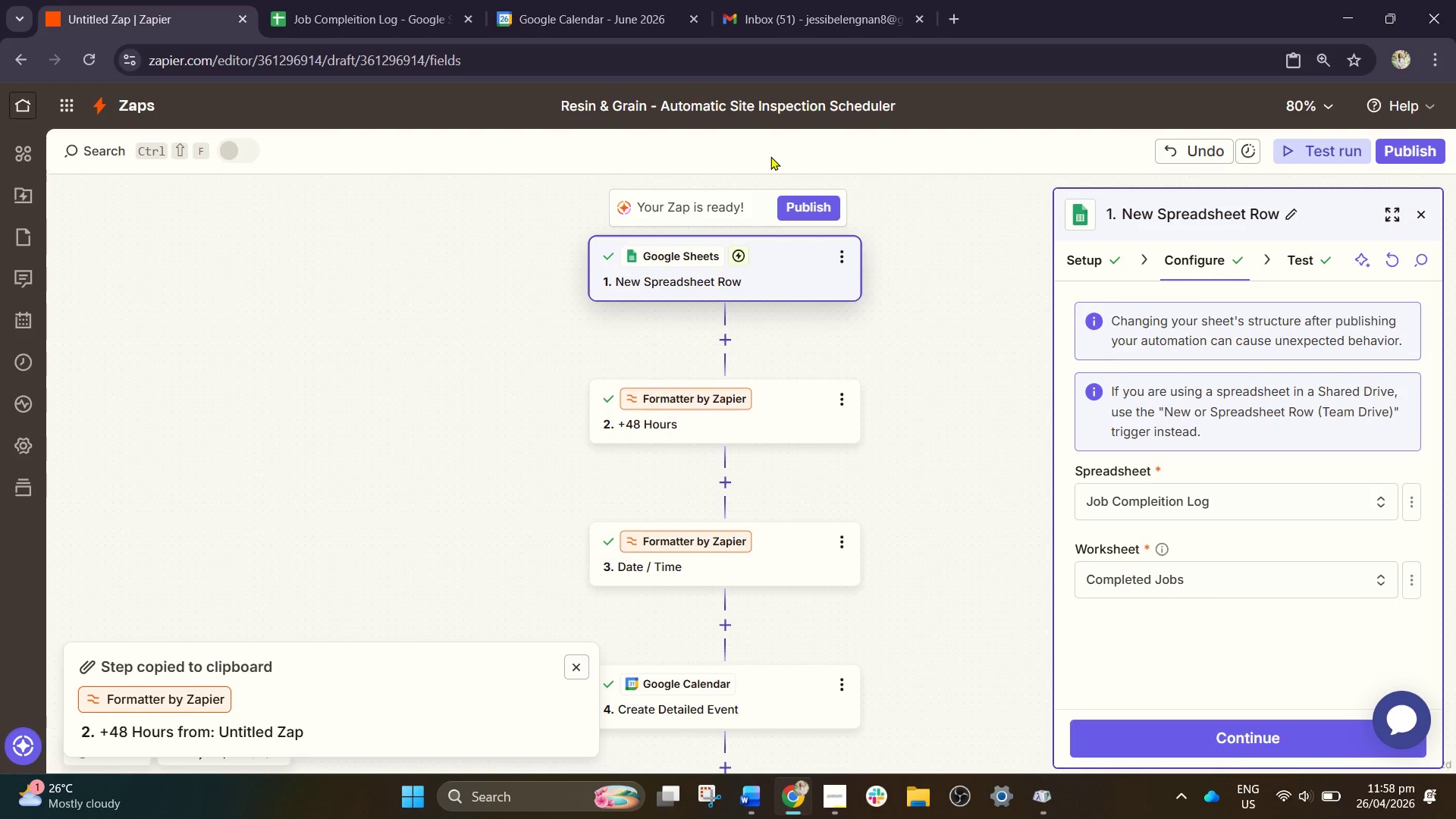 
left_click([915, 312])
 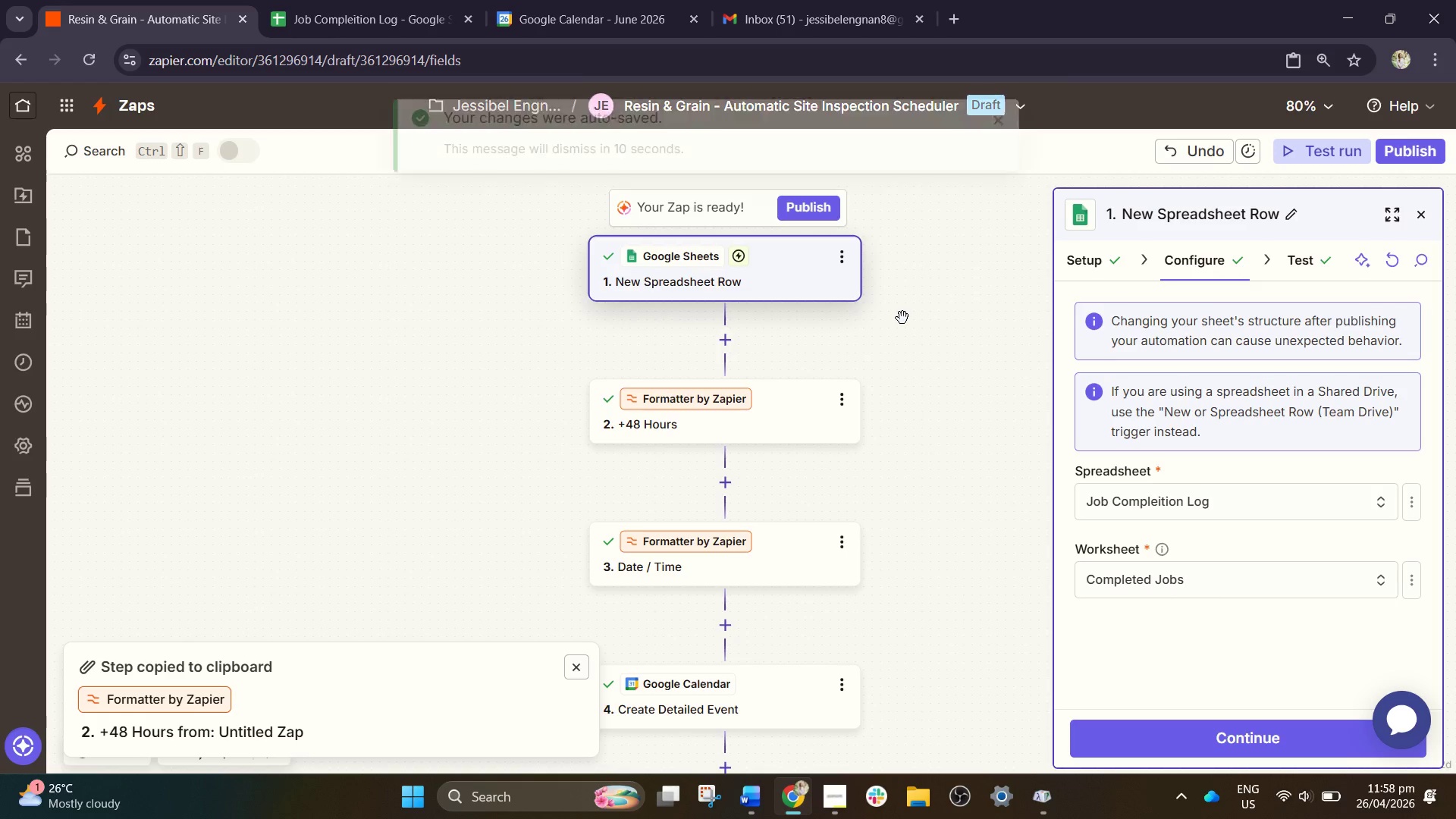 
scroll: coordinate [891, 321], scroll_direction: down, amount: 1.0
 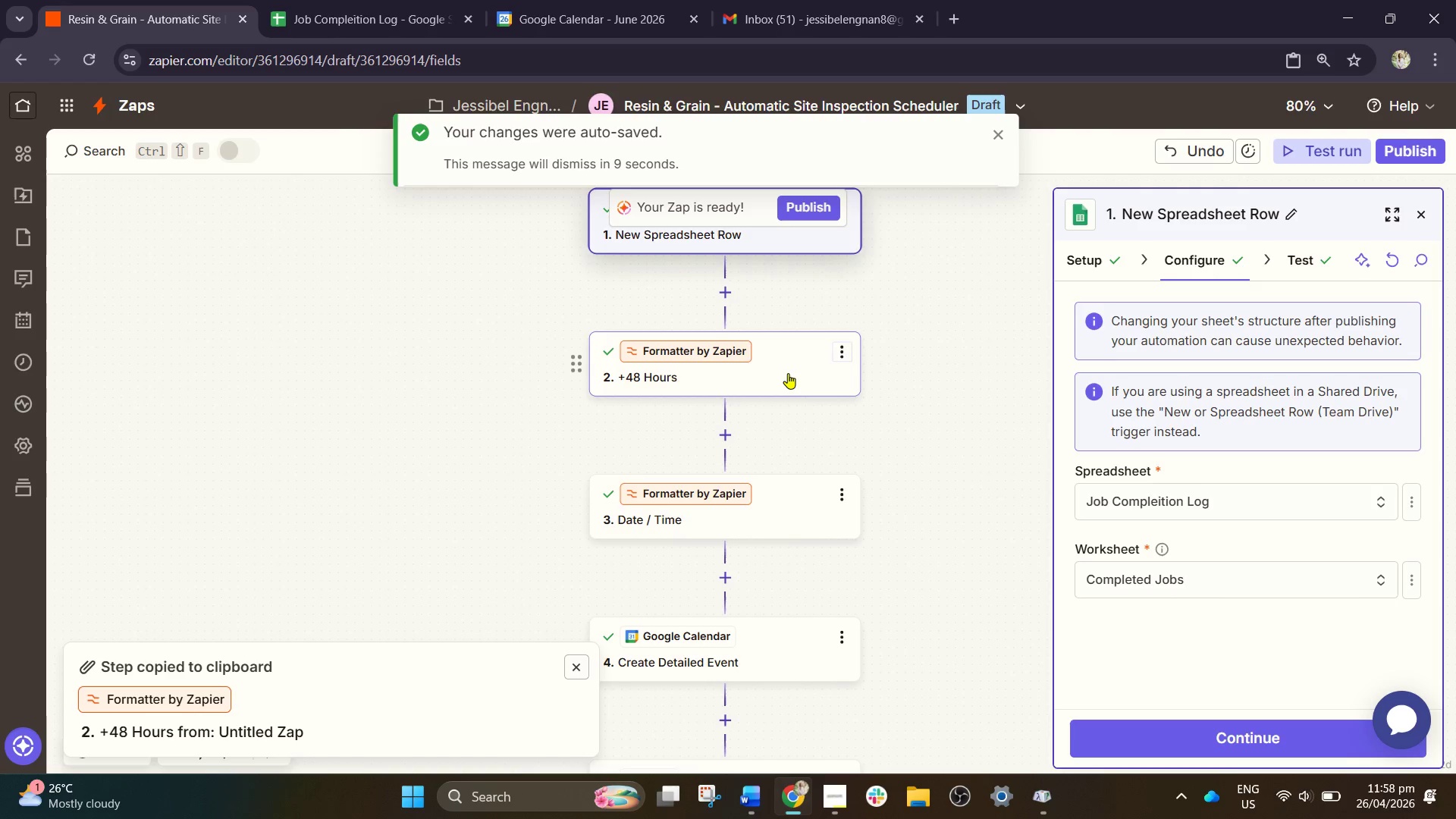 
scroll: coordinate [796, 374], scroll_direction: up, amount: 1.0
 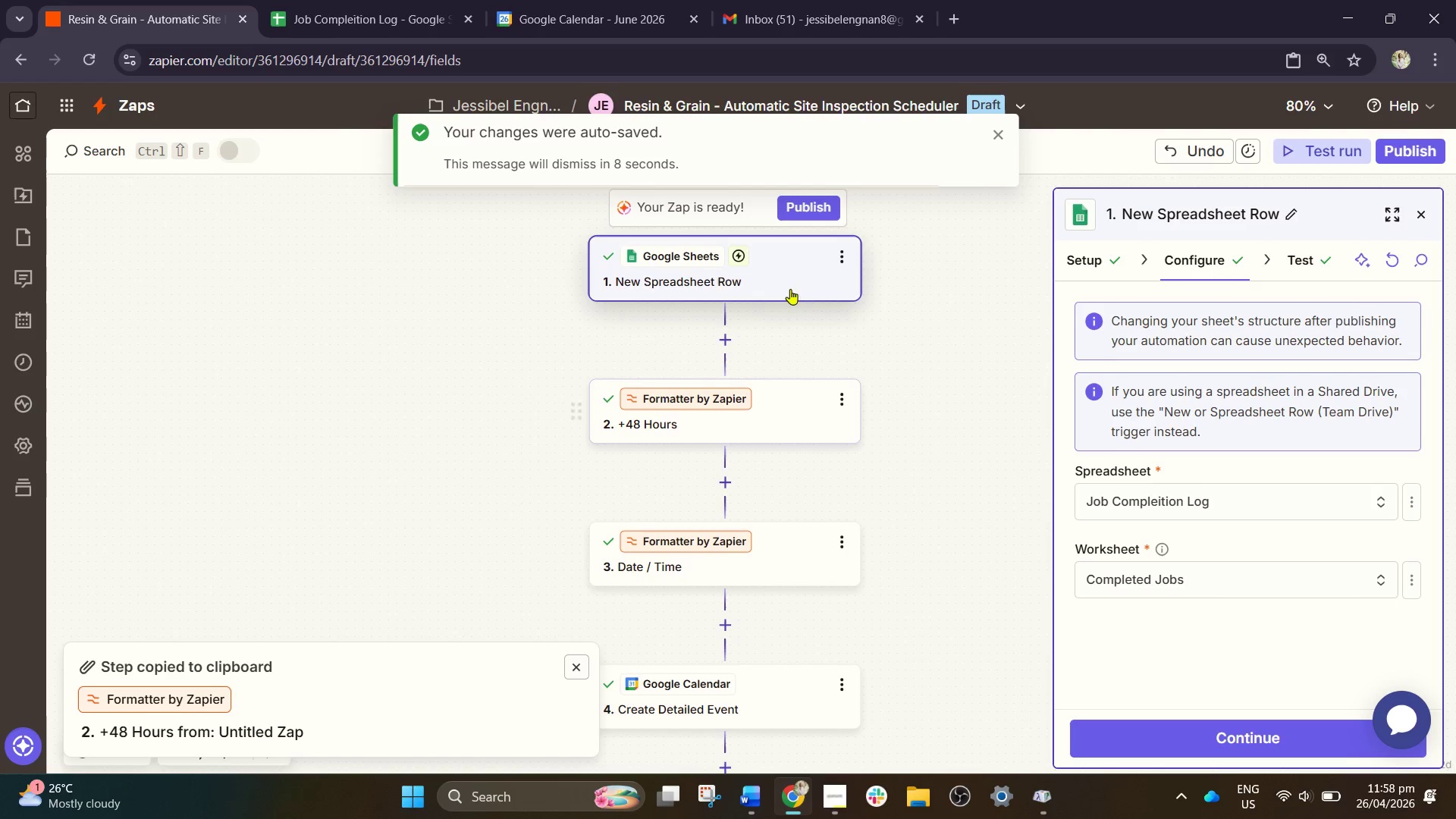 
left_click([852, 251])
 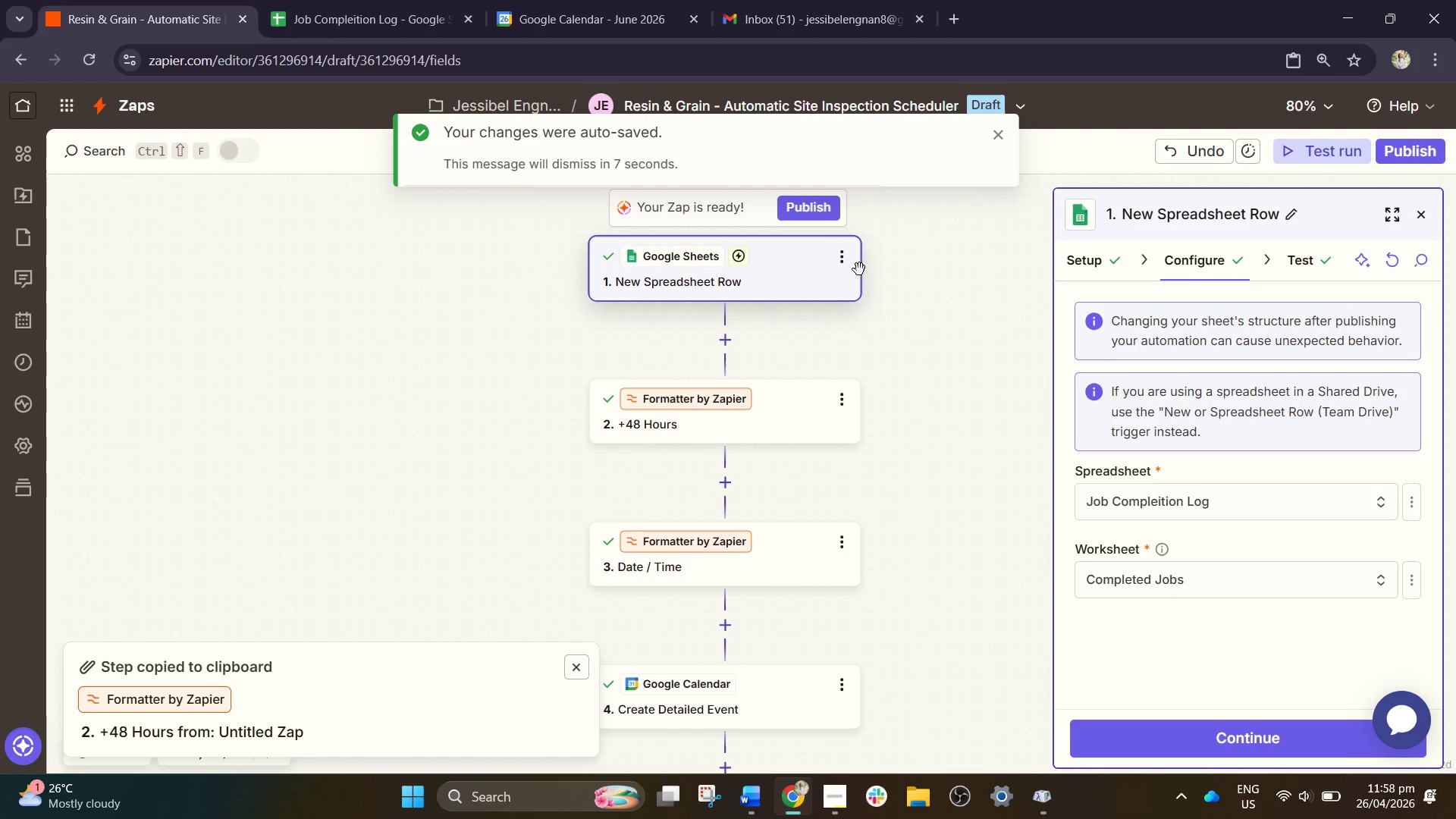 
left_click([846, 265])
 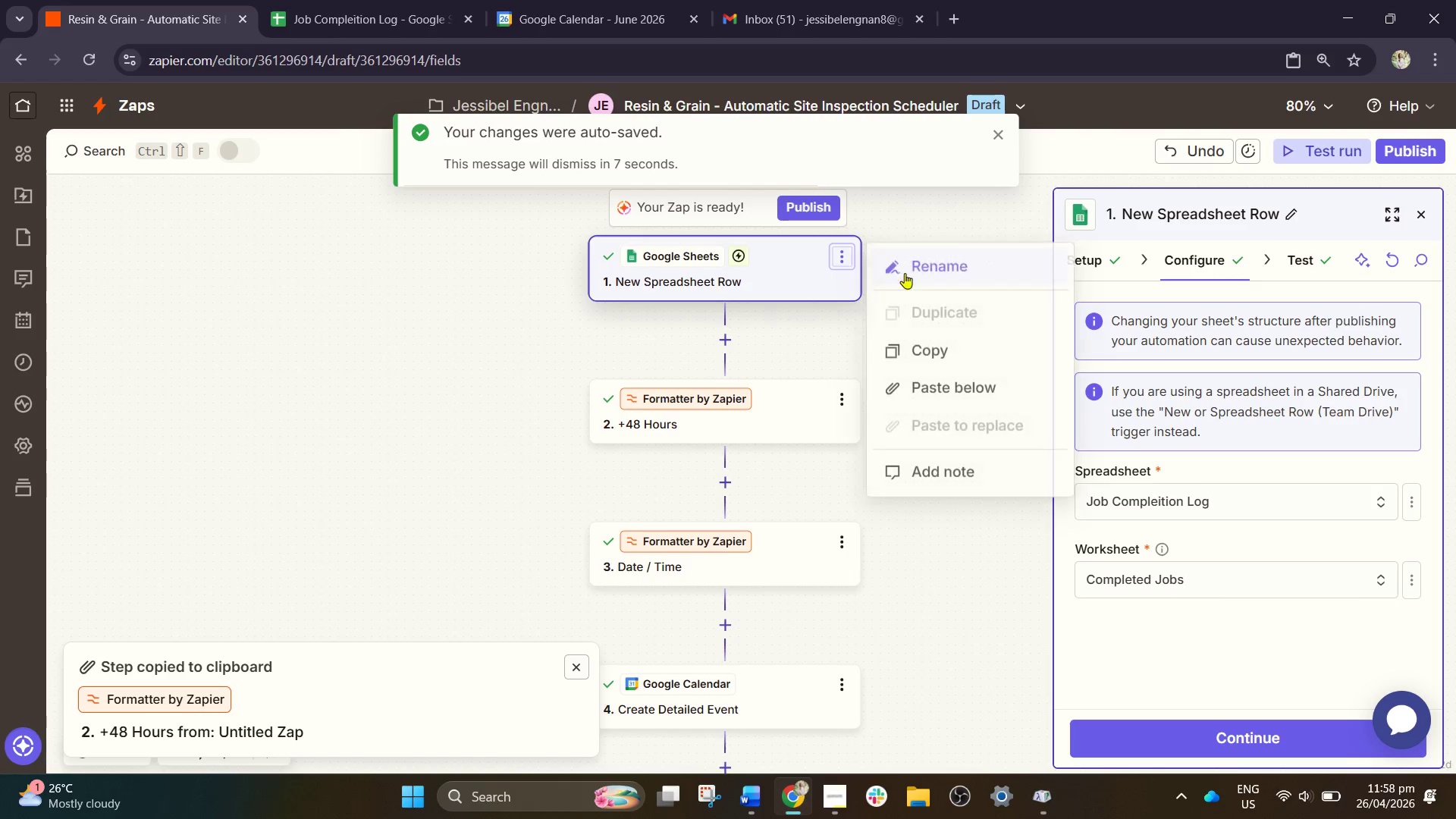 
left_click([924, 268])
 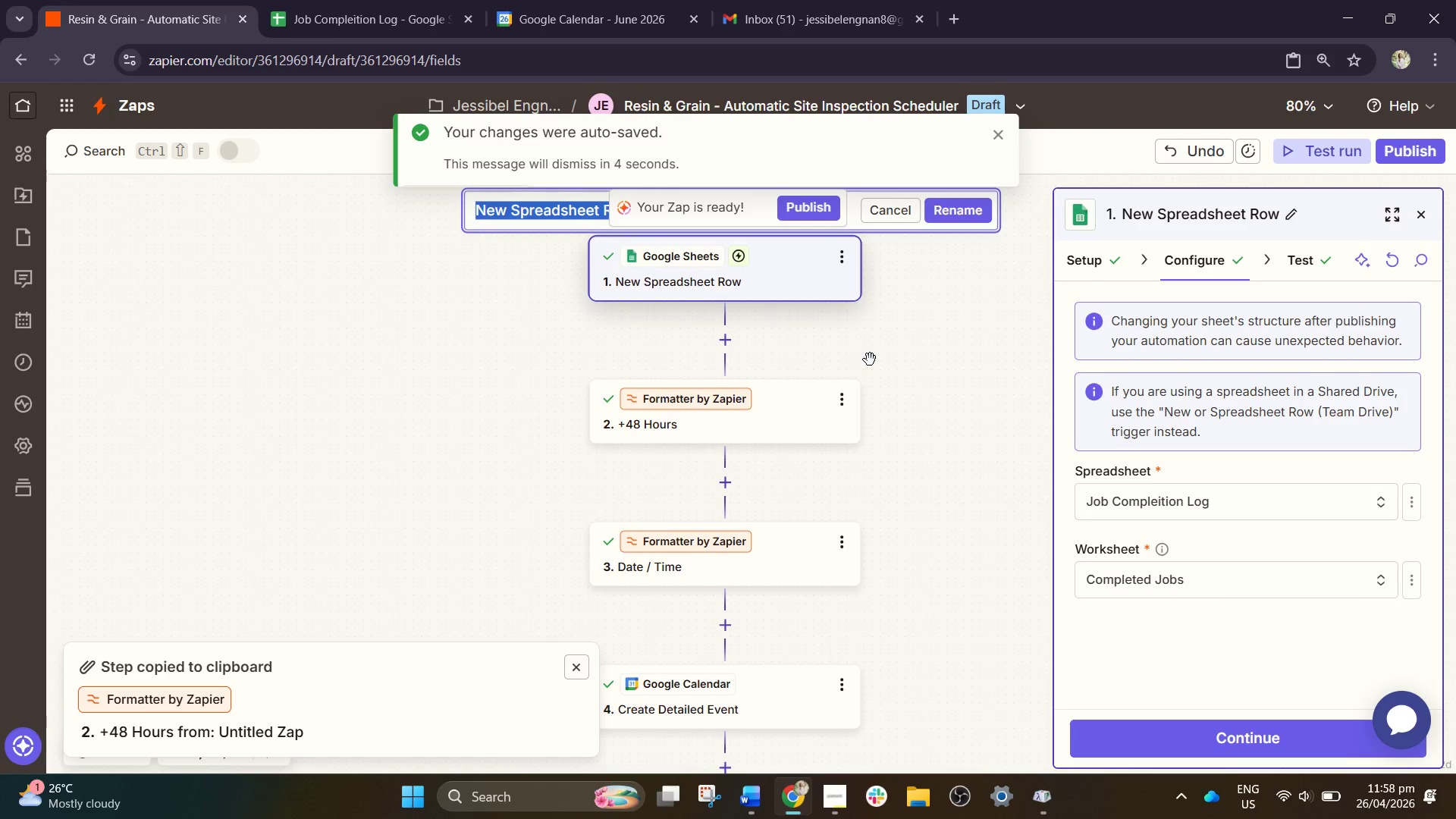 
type(Captured Completed I)
 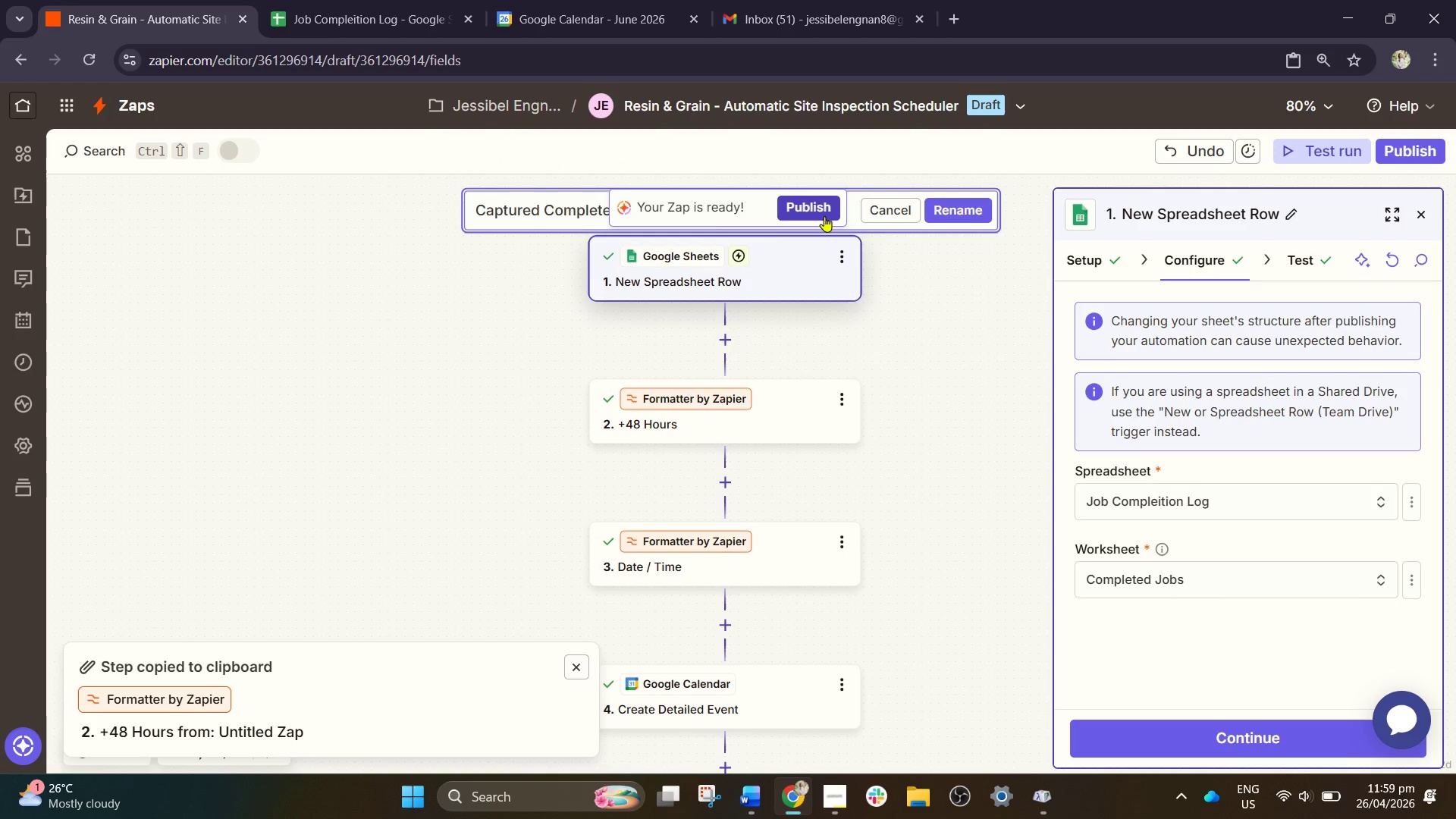 
scroll: coordinate [908, 292], scroll_direction: up, amount: 4.0
 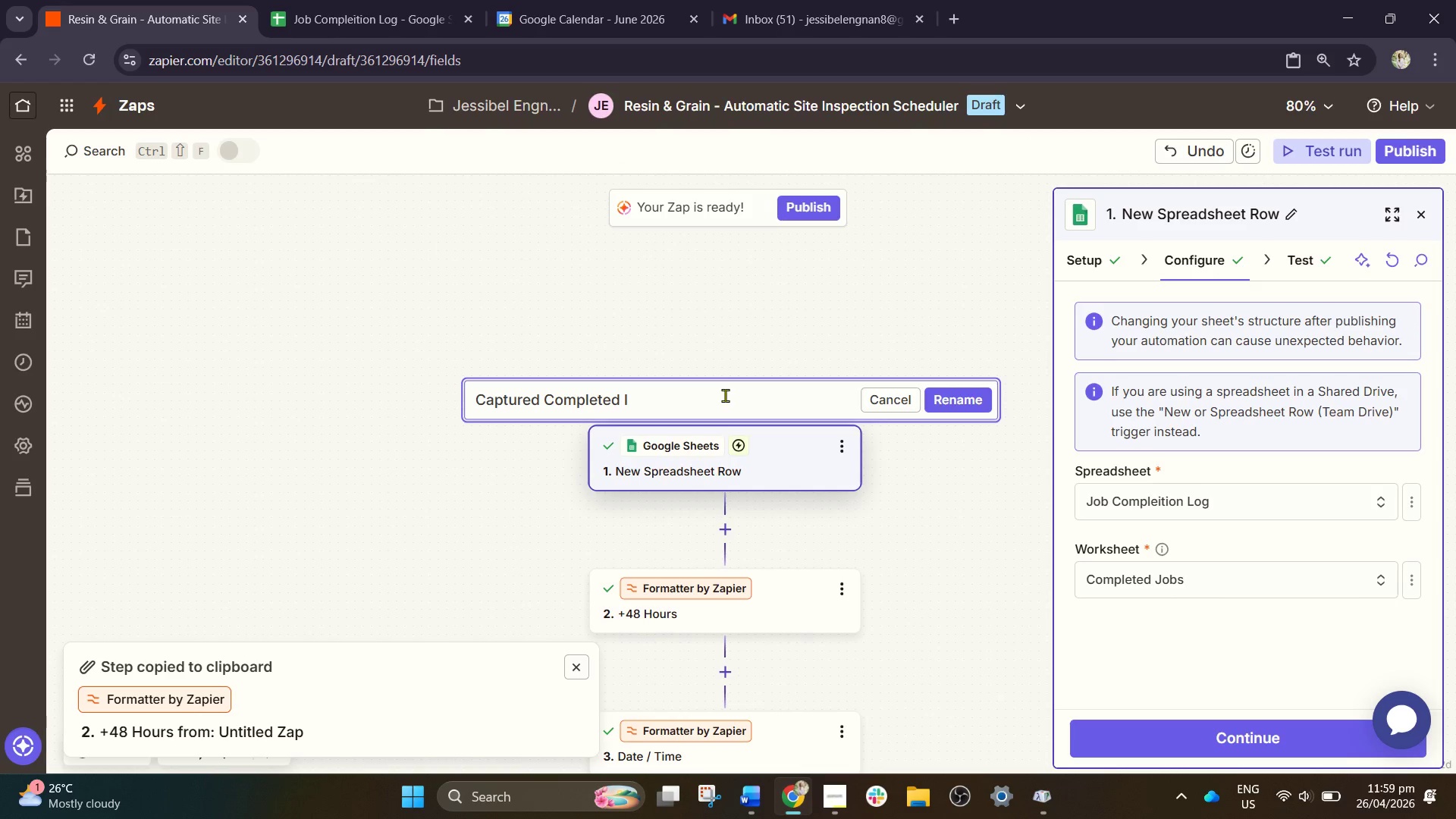 
type(nstallatiom L)
key(Backspace)
key(Backspace)
key(Backspace)
type(n Log)
 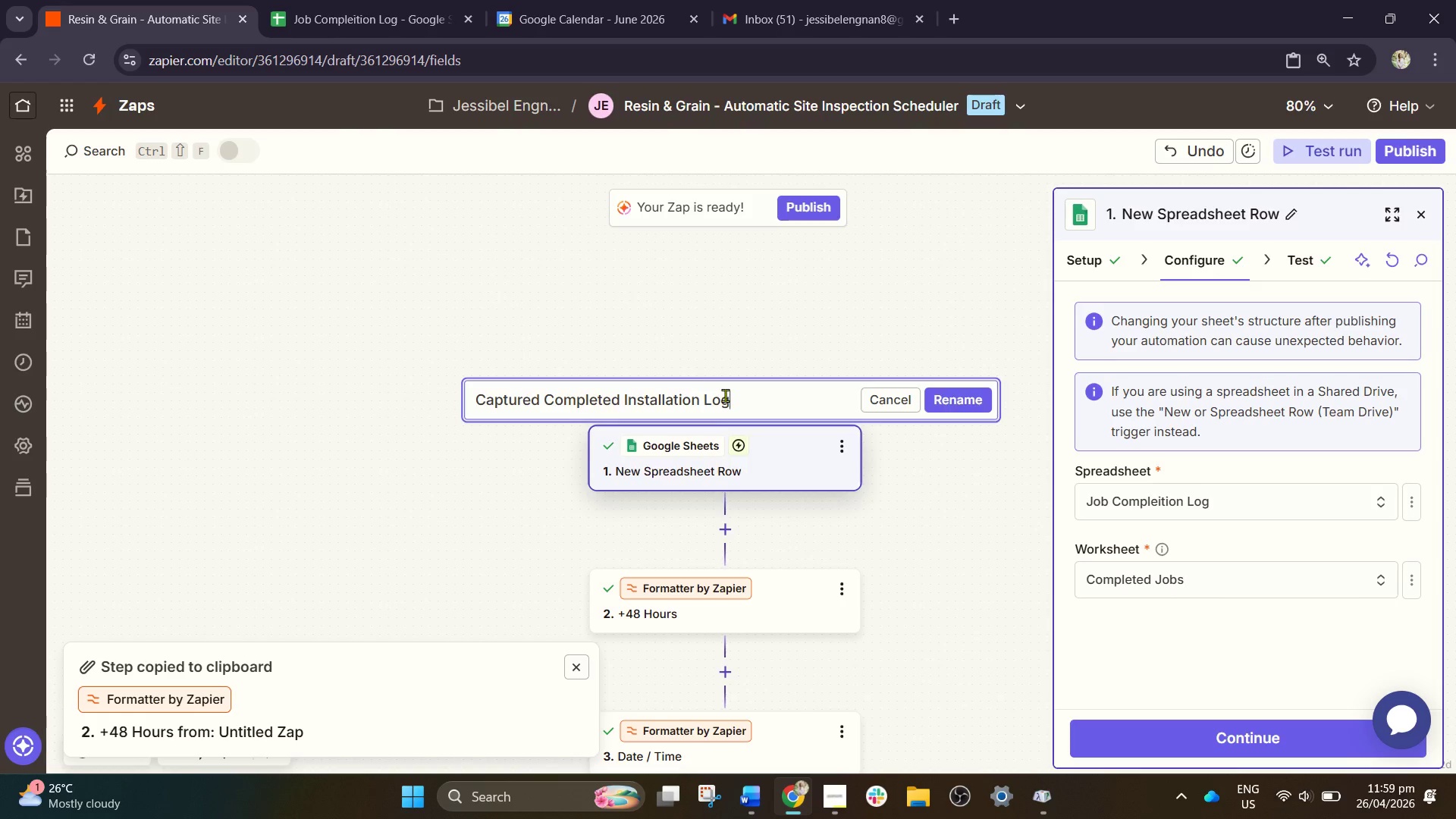 
 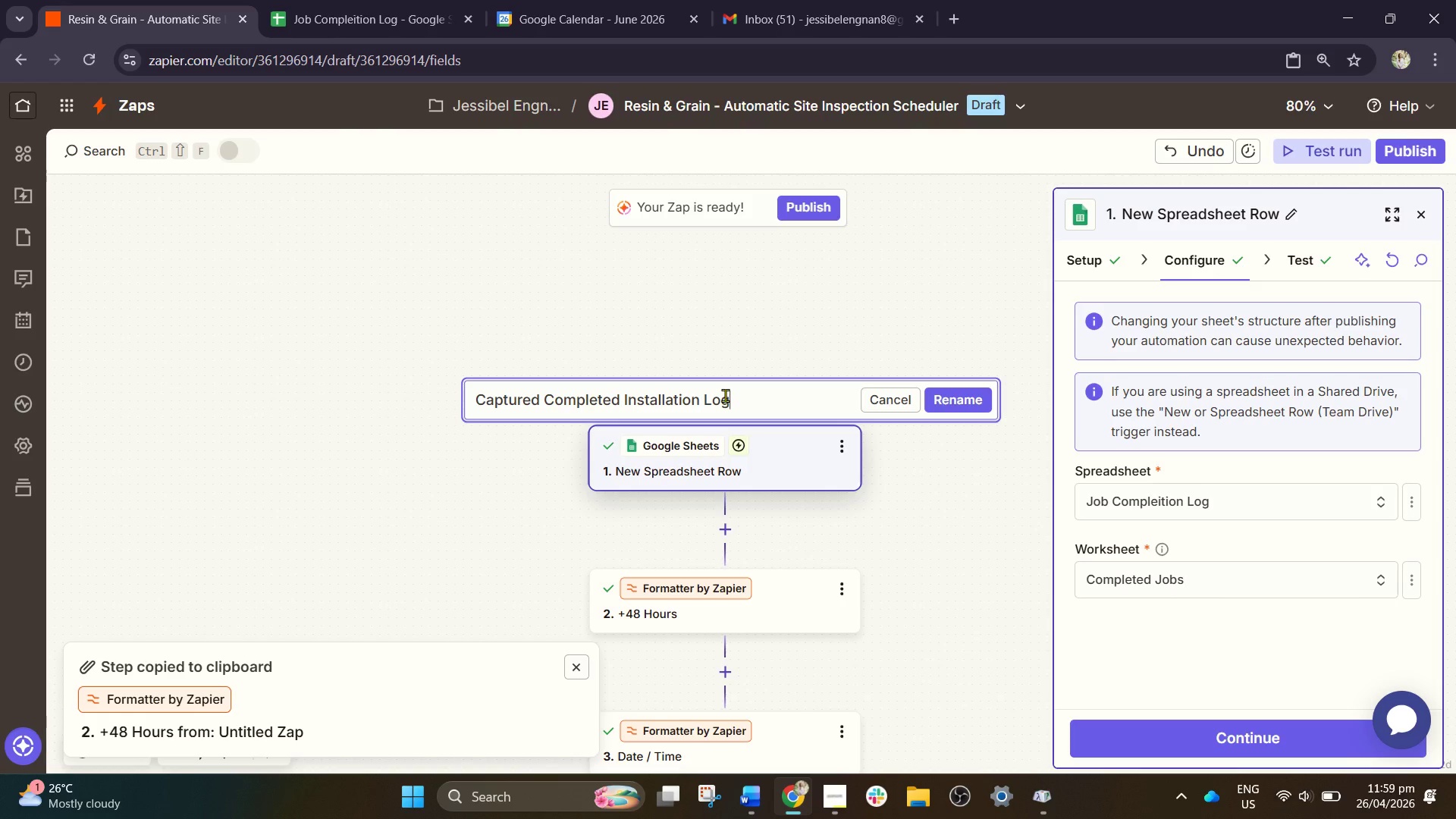 
key(Enter)
 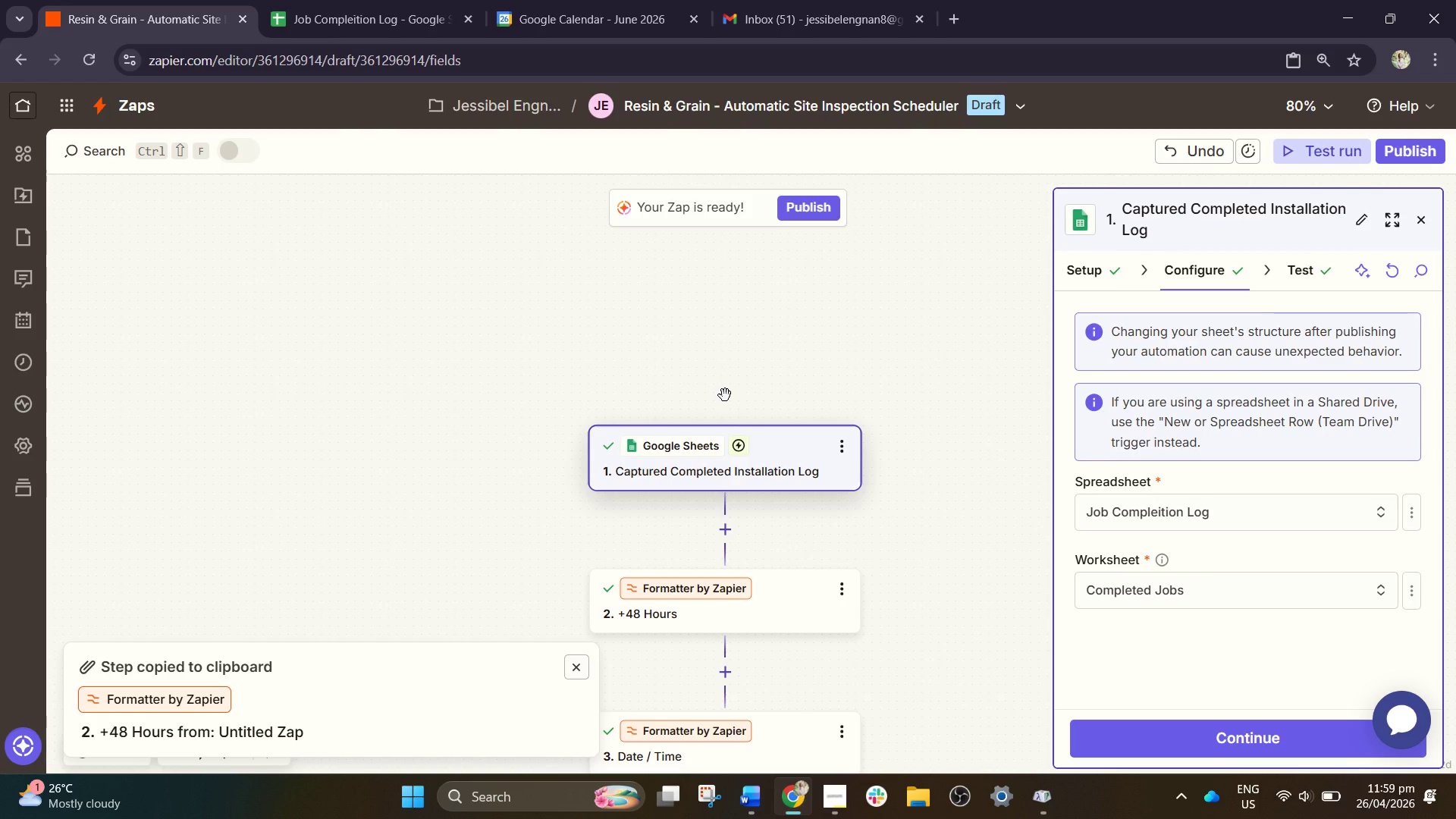 
scroll: coordinate [740, 413], scroll_direction: down, amount: 2.0
 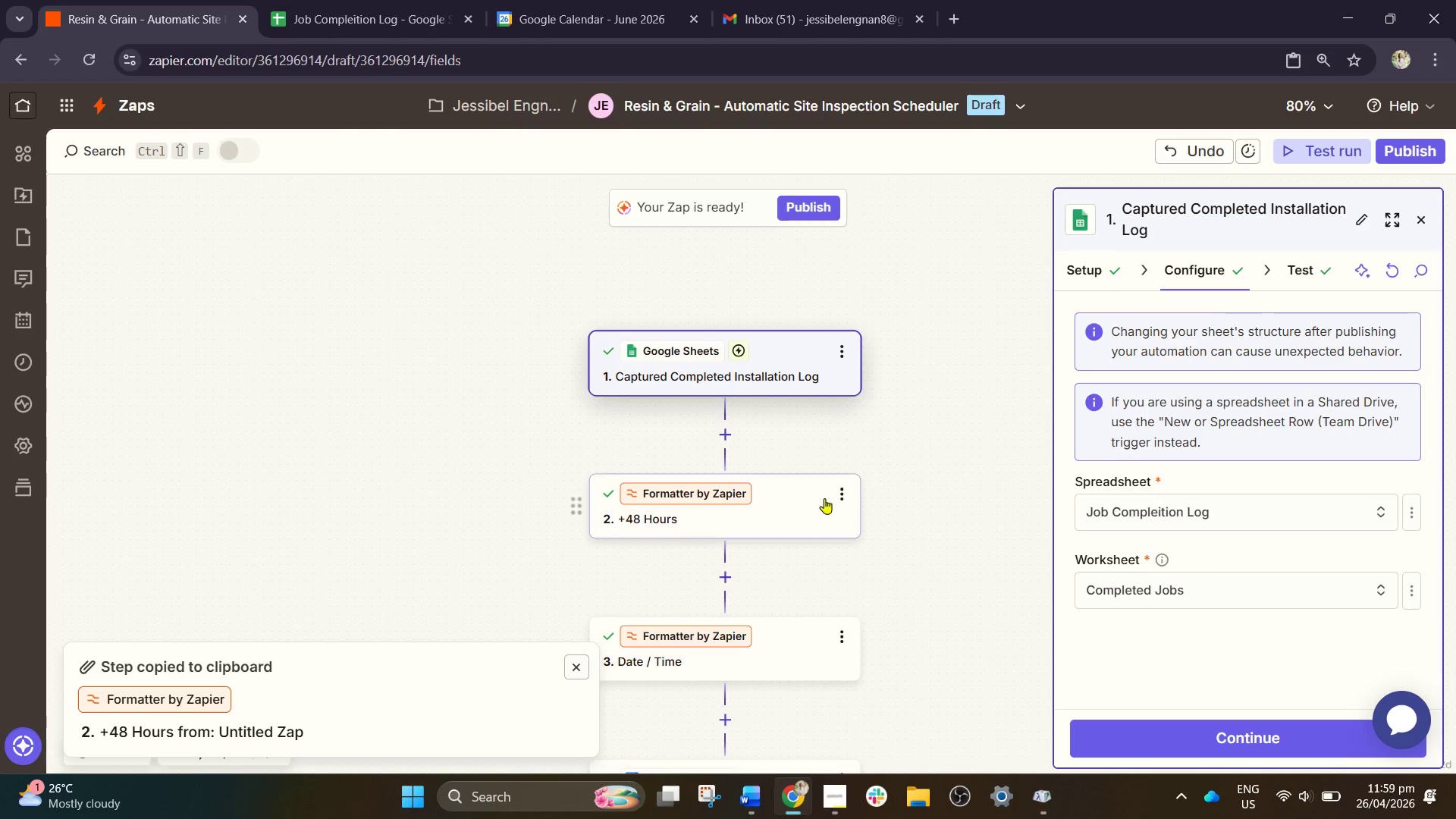 
left_click([836, 493])
 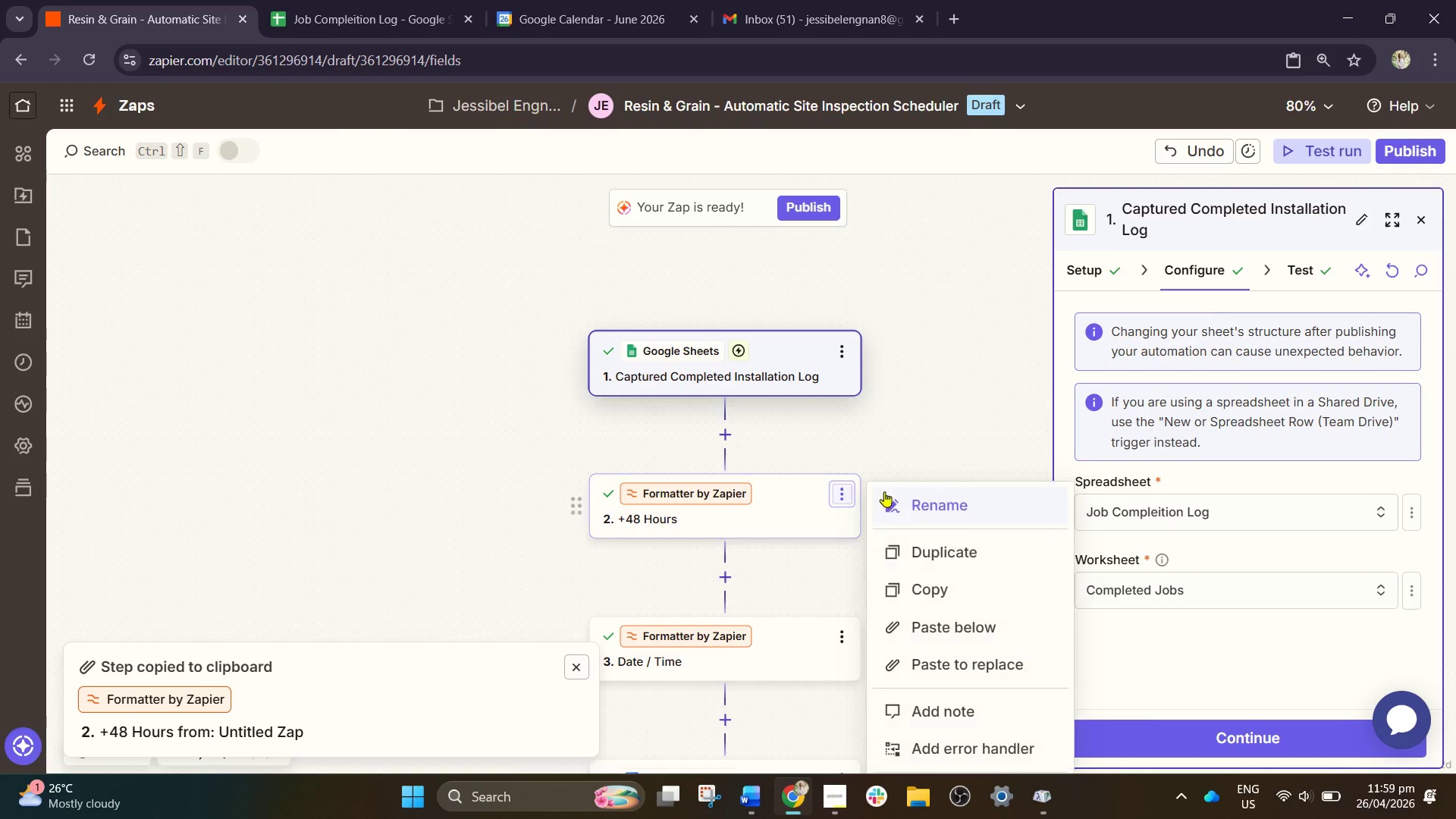 
left_click([930, 509])
 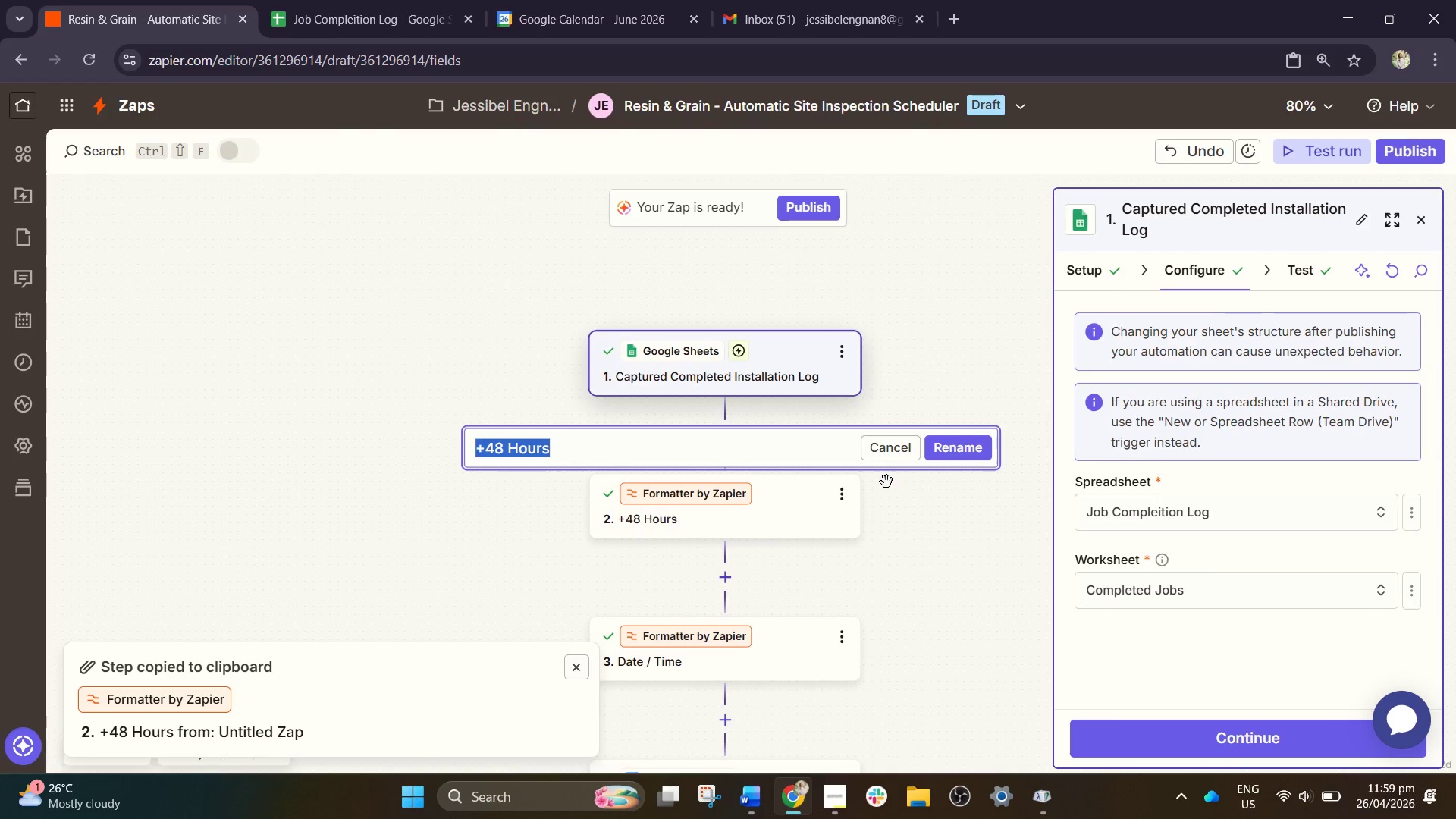 
type(Calculate Inspection Date (+48 Houyr)
key(Backspace)
key(Backspace)
type(rs))
 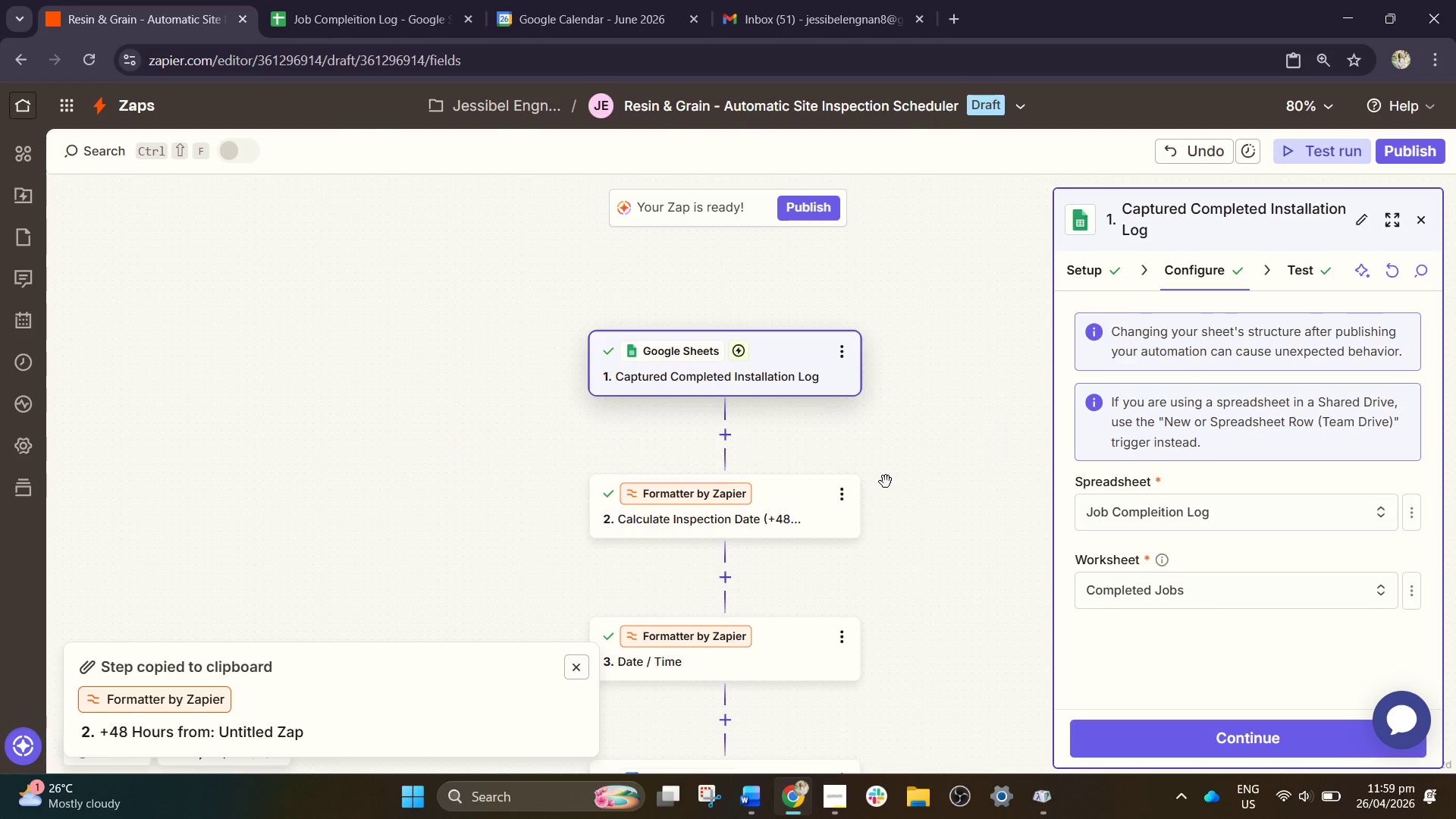 
 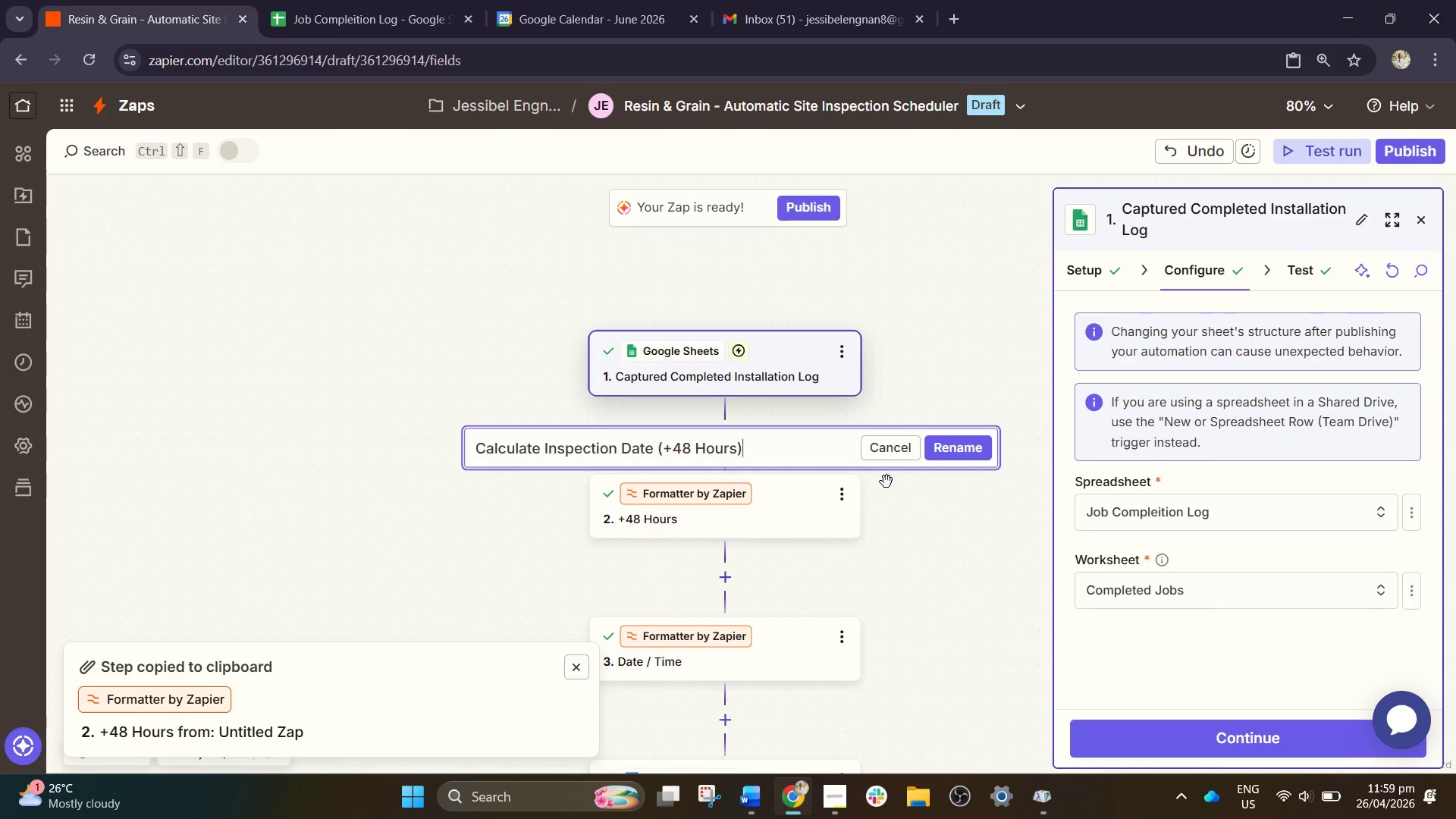 
key(Enter)
 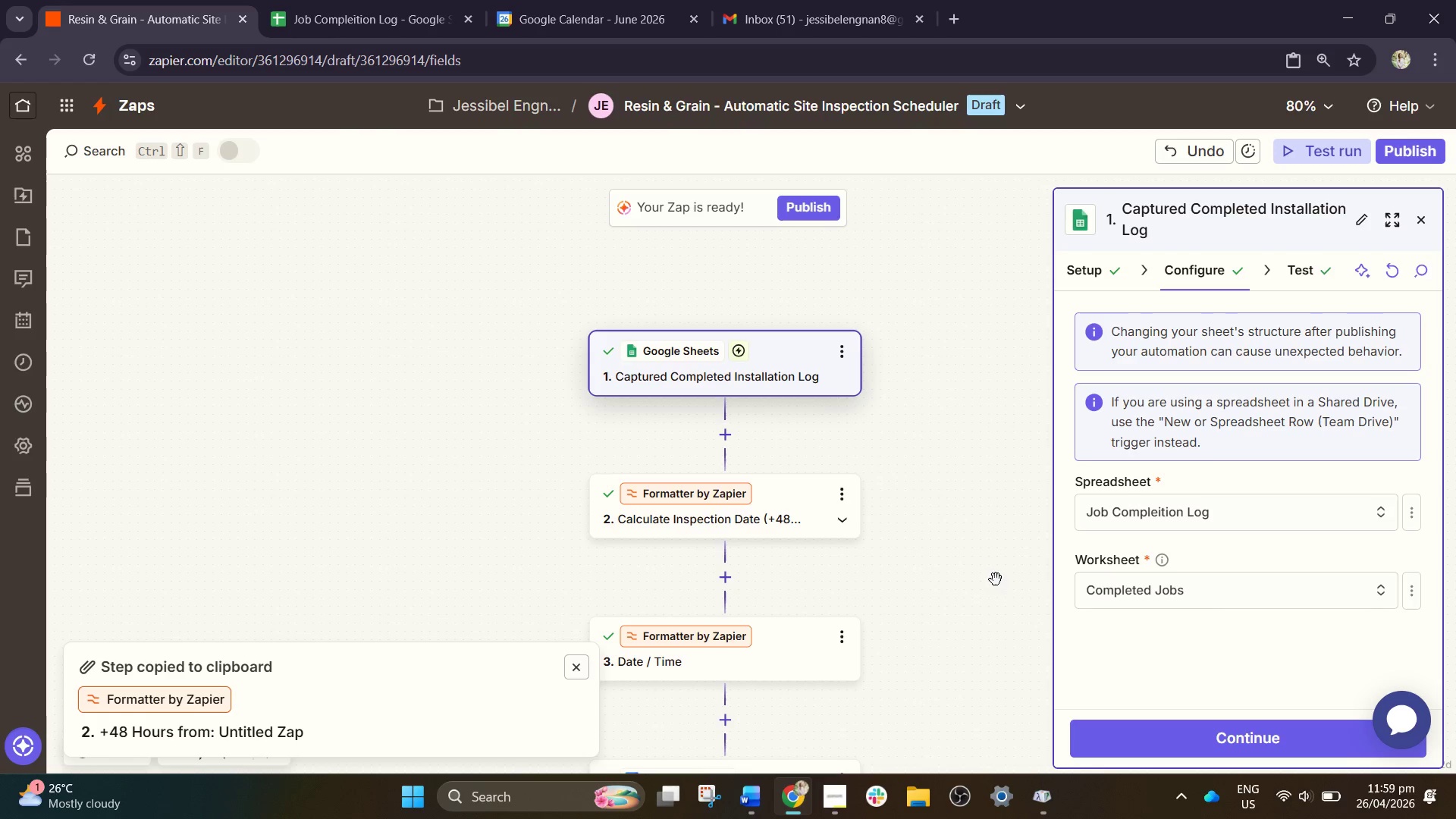 
left_click([839, 593])
 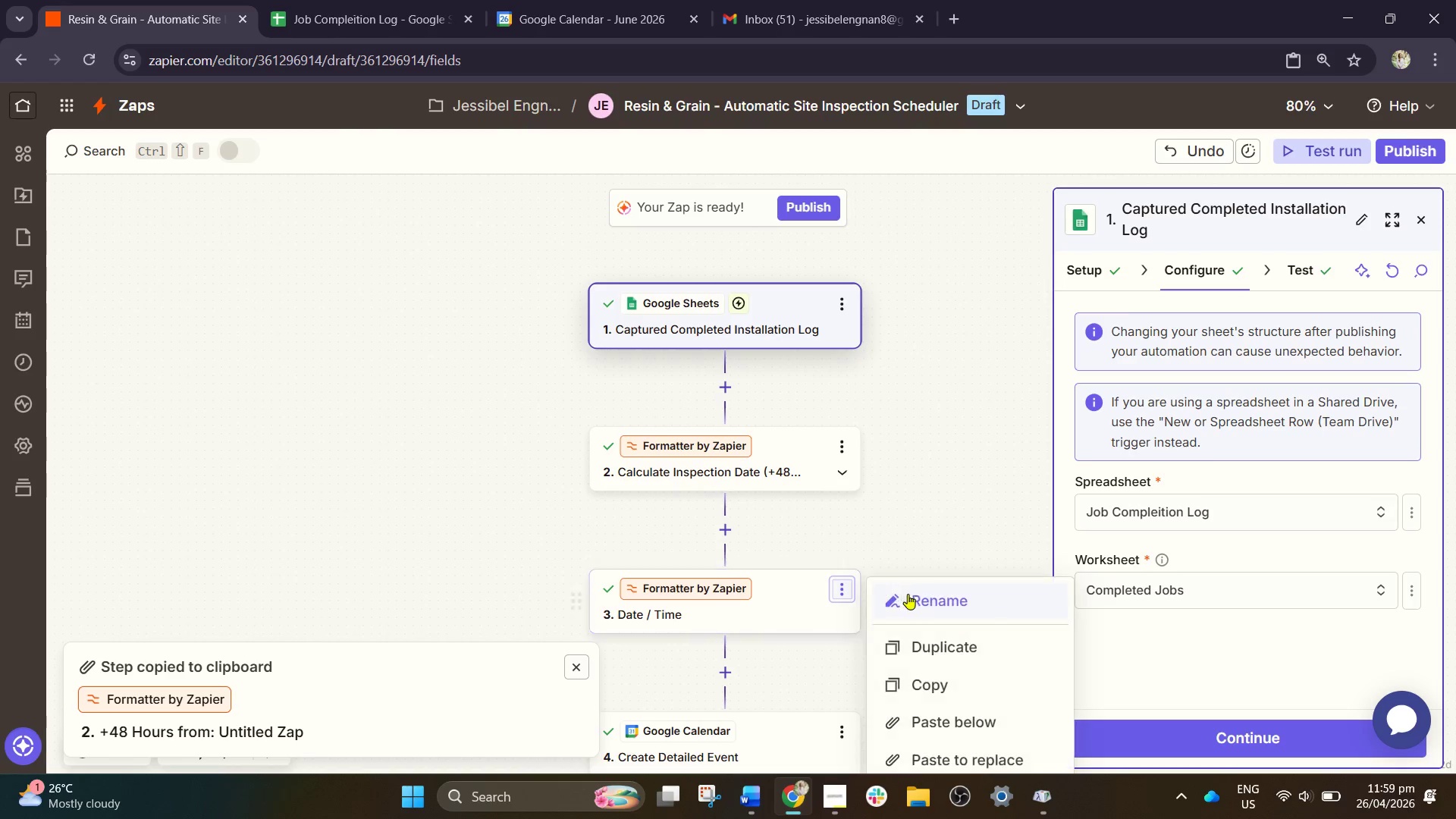 
scroll: coordinate [991, 611], scroll_direction: down, amount: 1.0
 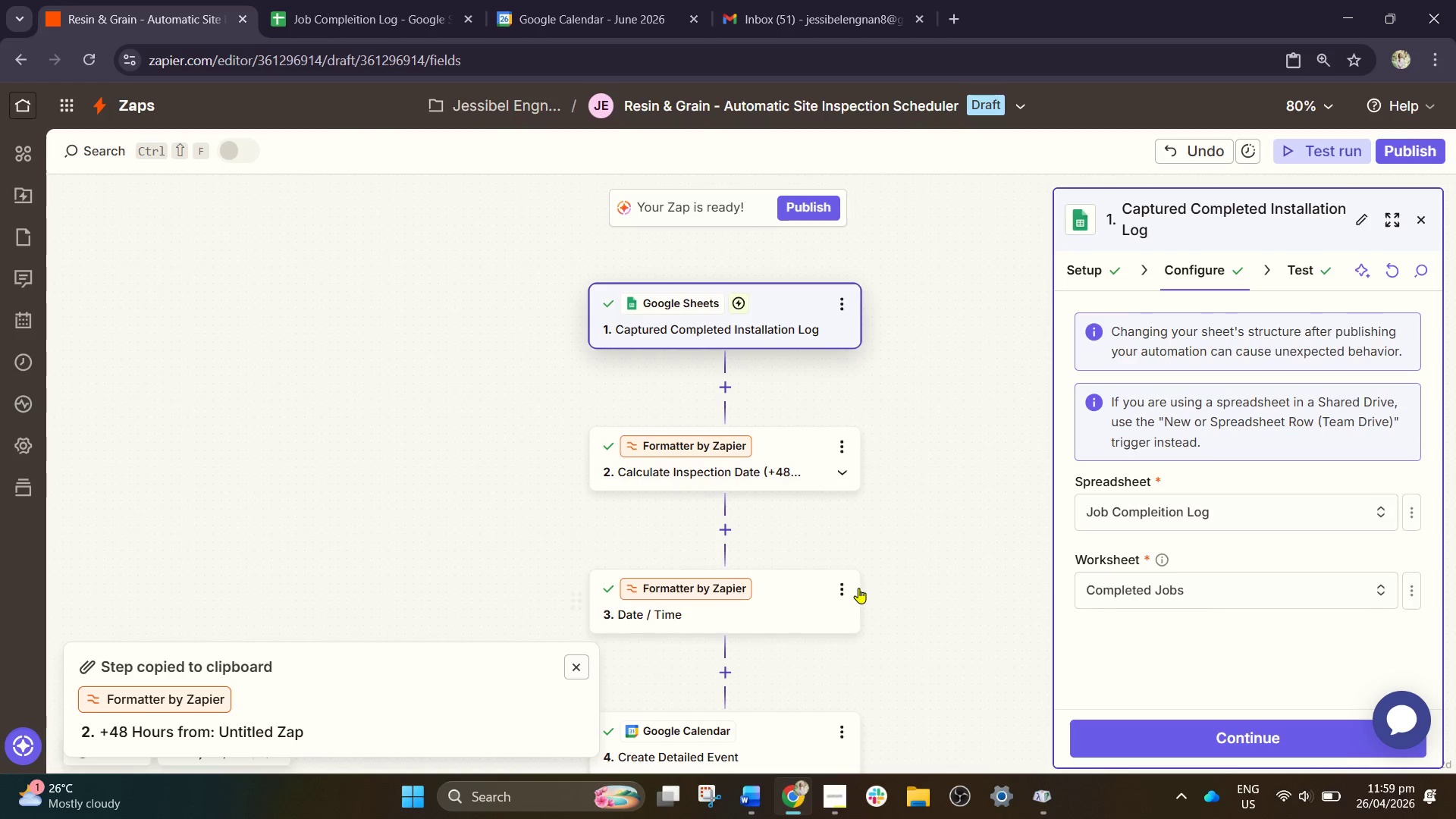 
left_click([919, 607])
 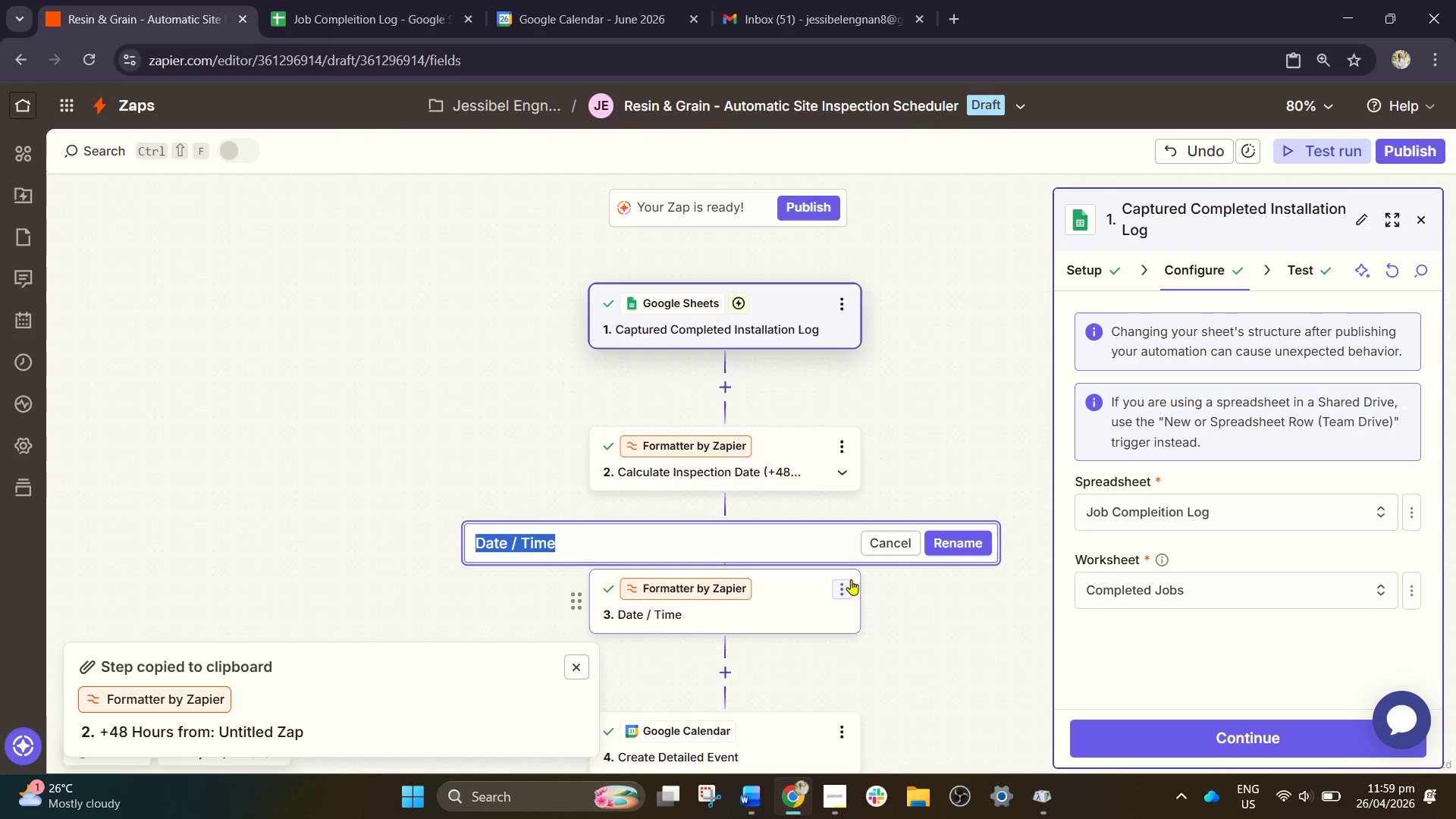 
wait(5.97)
 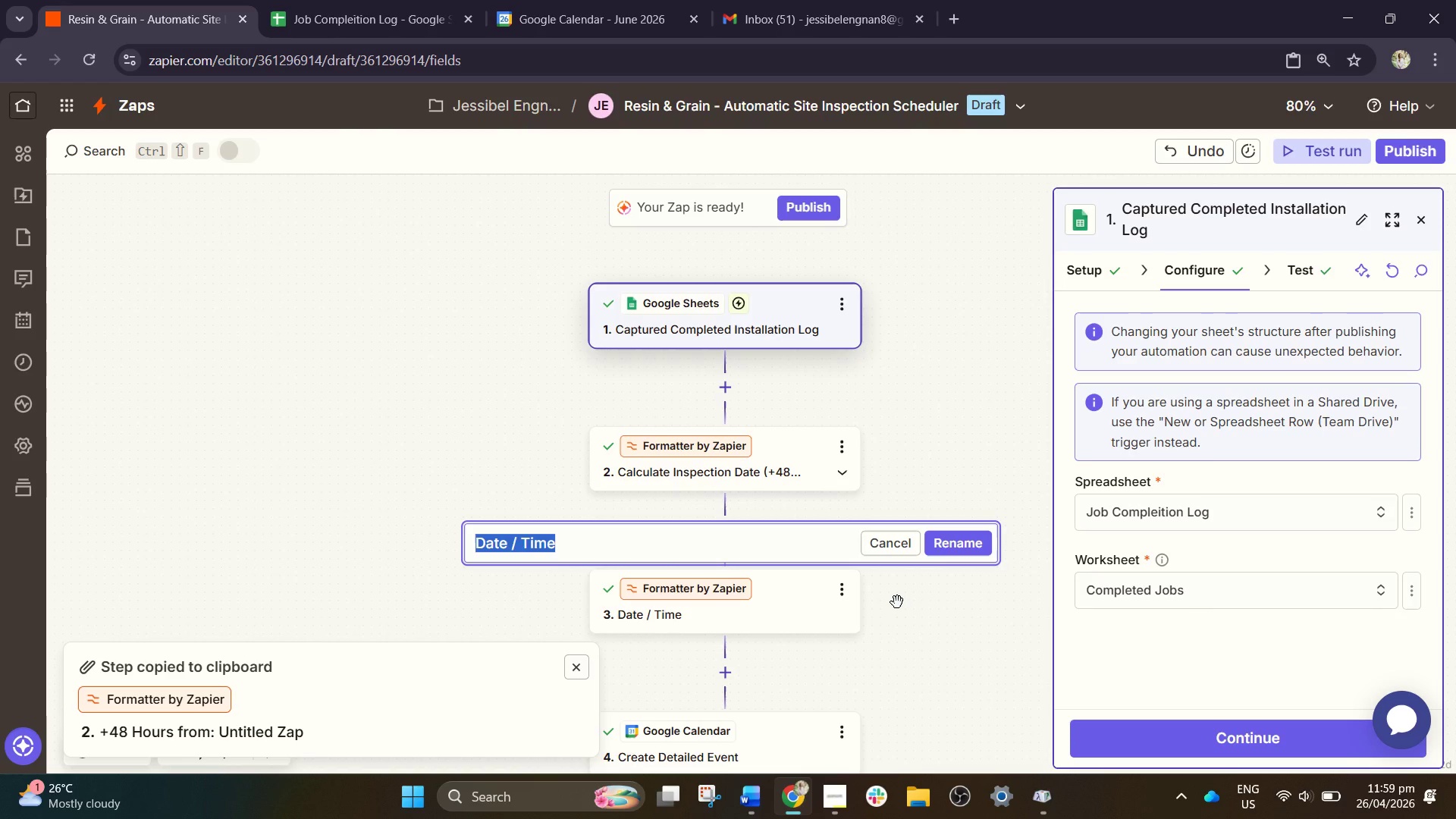 
left_click([943, 477])
 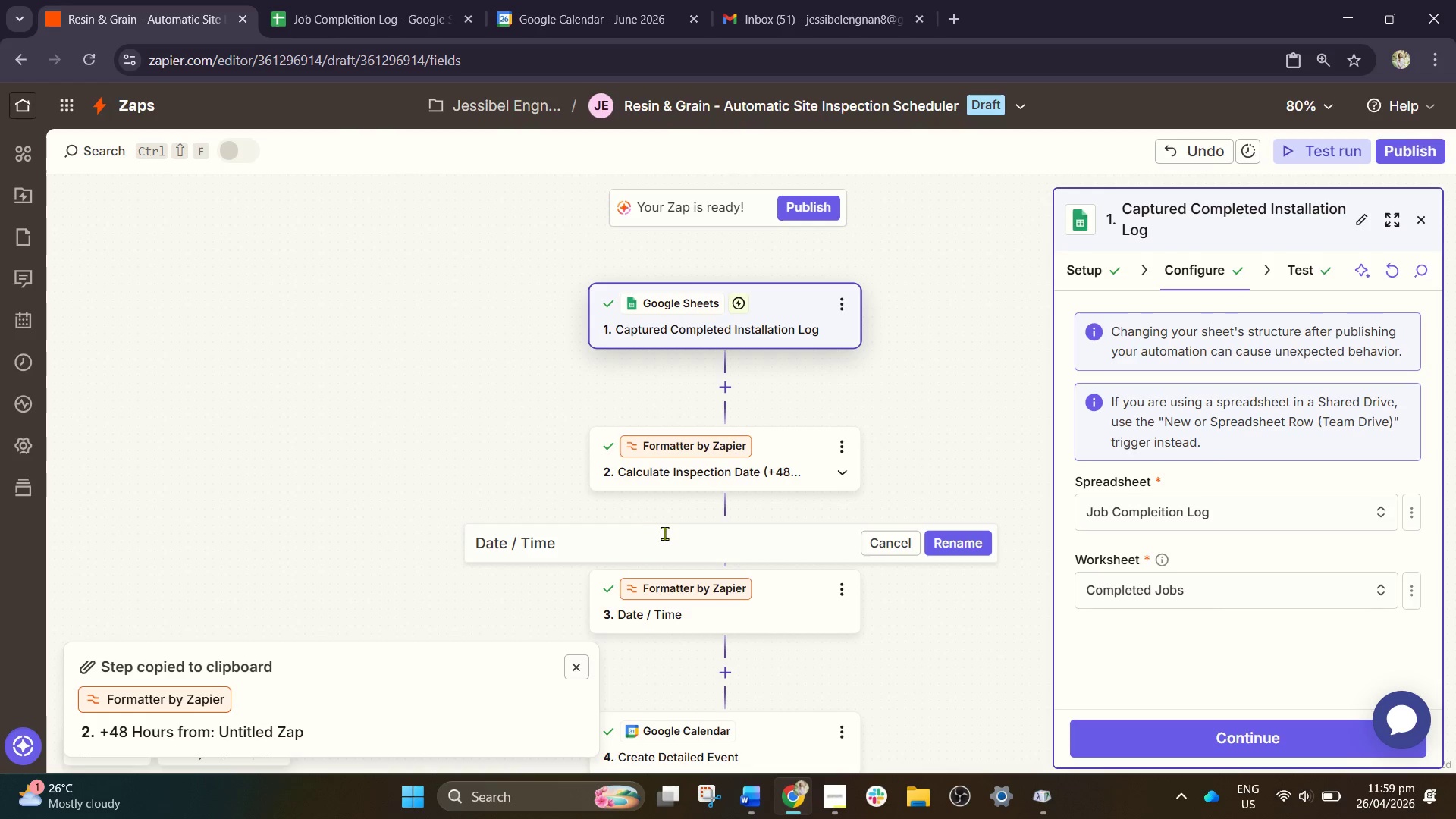 
left_click_drag(start_coordinate=[637, 539], to_coordinate=[479, 536])
 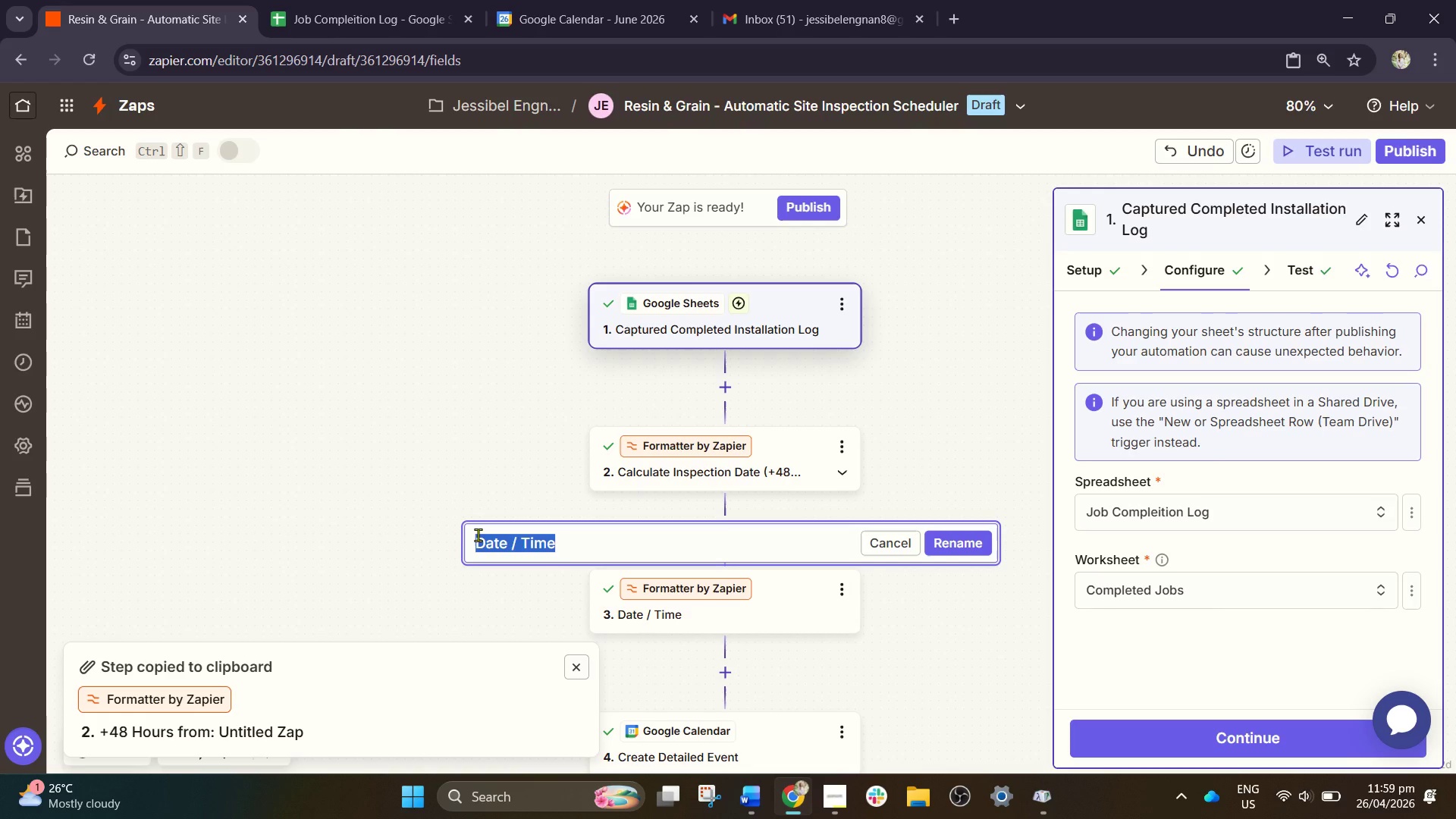 
type(Calculate Is)
key(Backspace)
type(nspeciton End t)
key(Backspace)
type(TIme  9 )
key(Backspace)
key(Backspace)
type(( q)
key(Backspace)
type(1 Hour))
 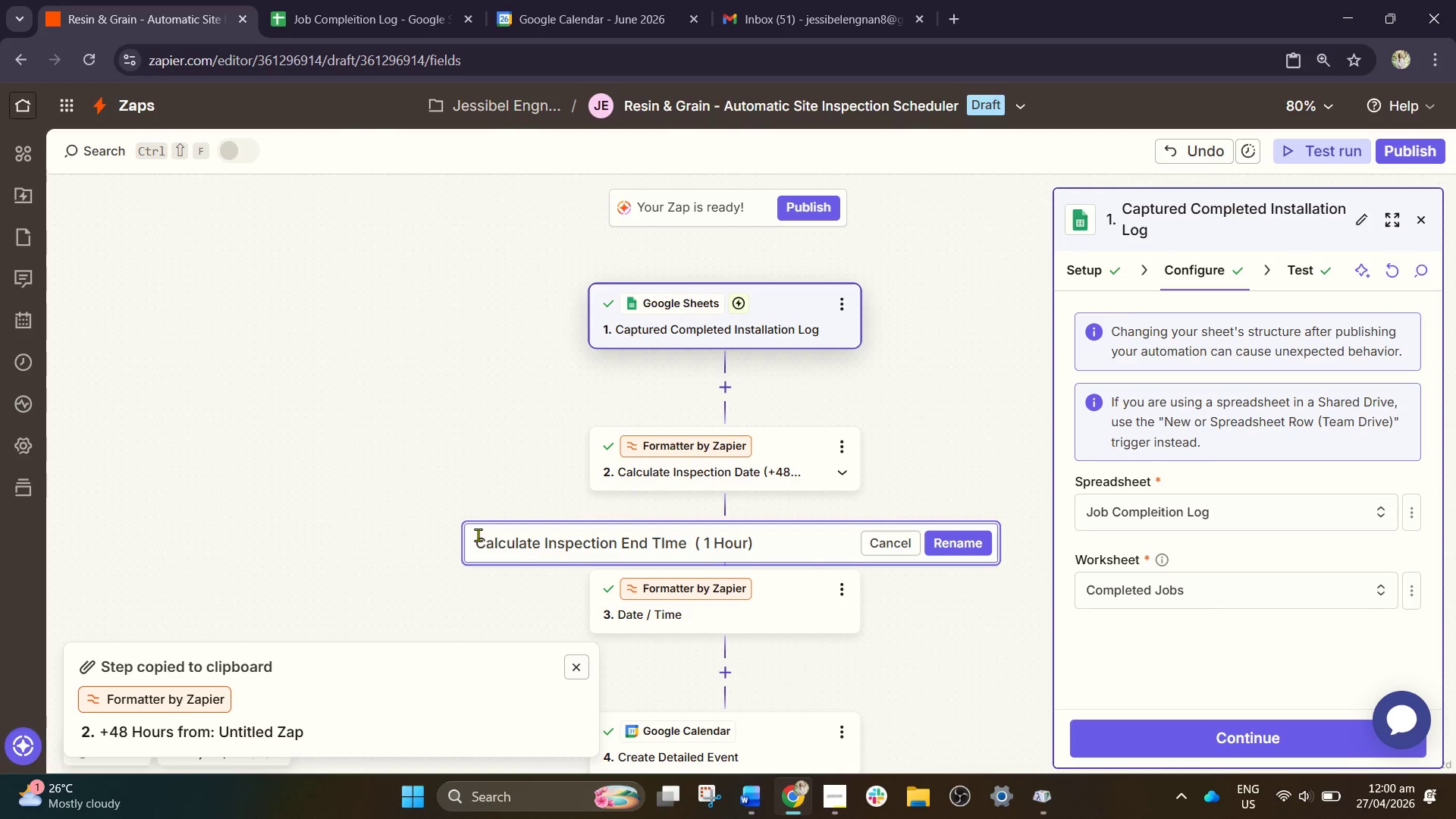 
left_click([702, 541])
 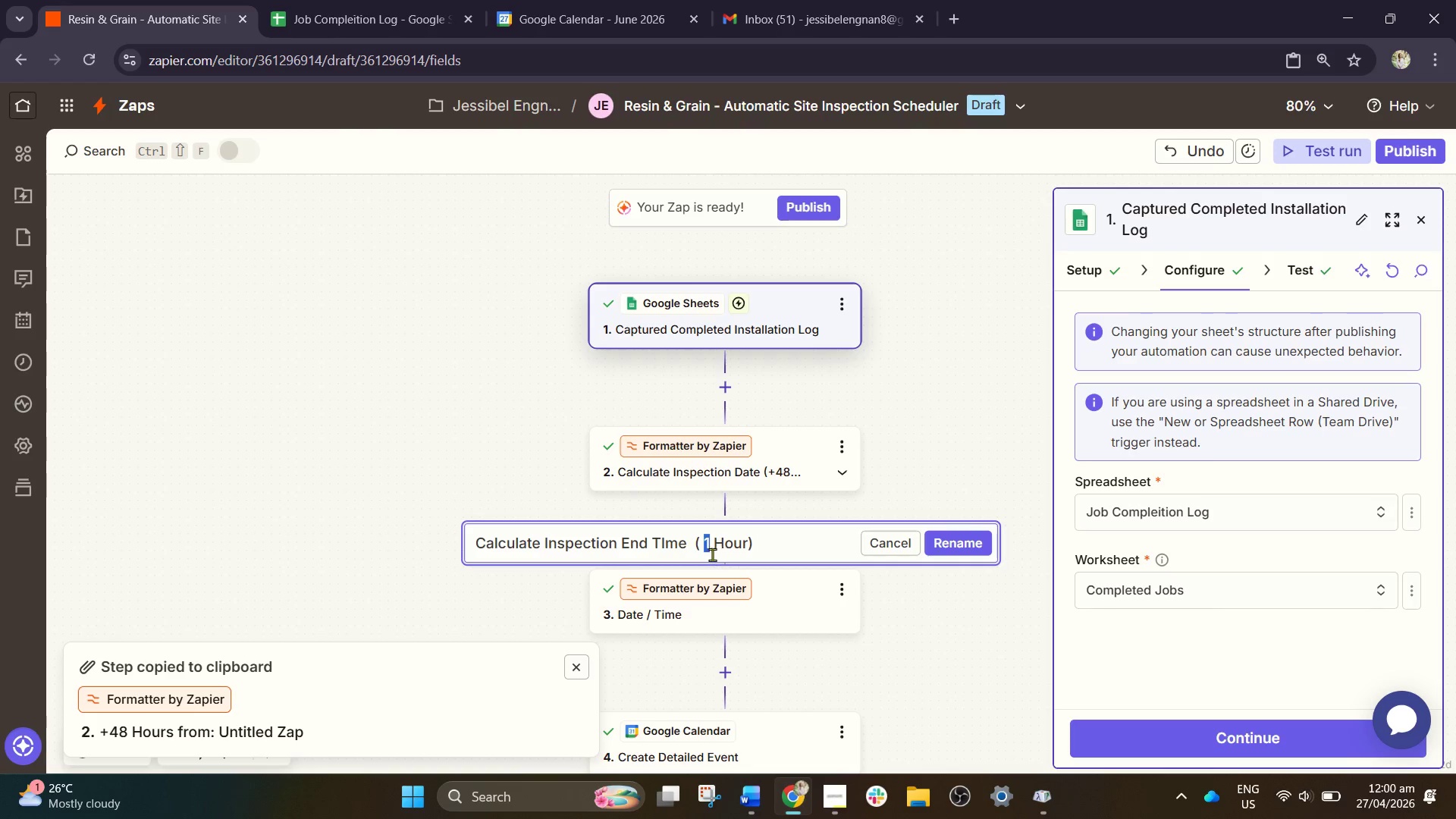 
left_click([700, 551])
 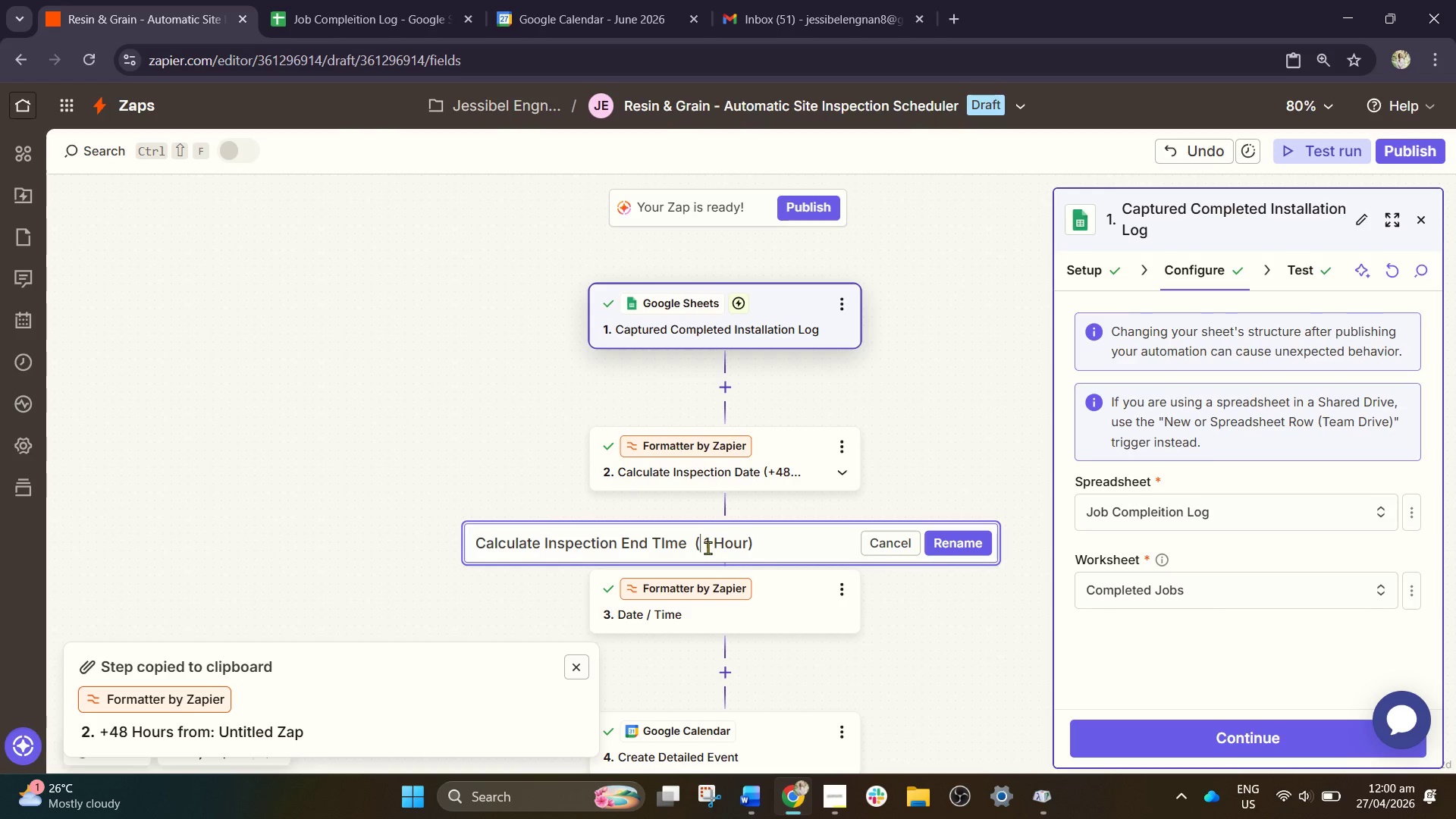 
left_click([708, 548])
 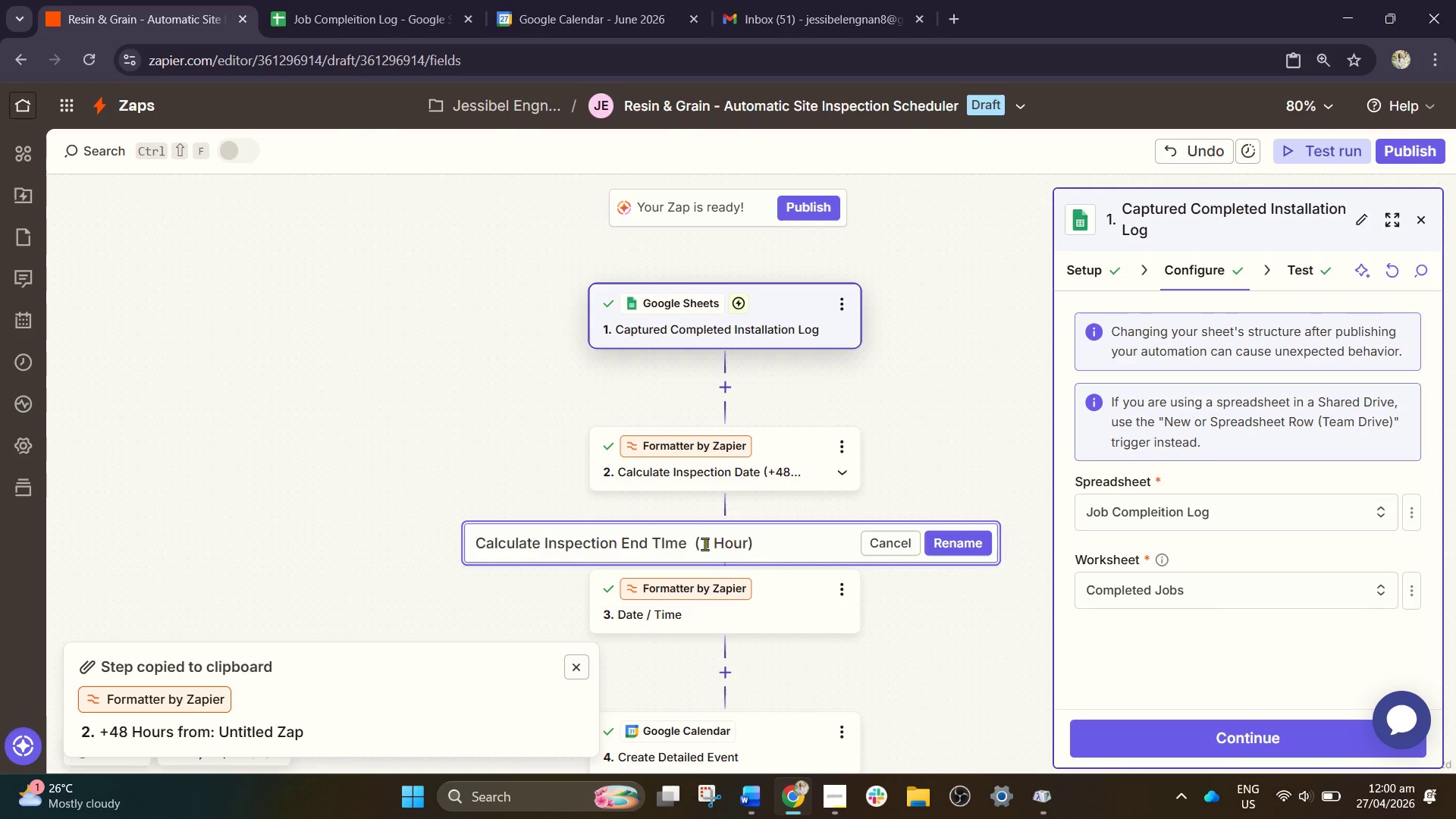 
left_click([704, 544])
 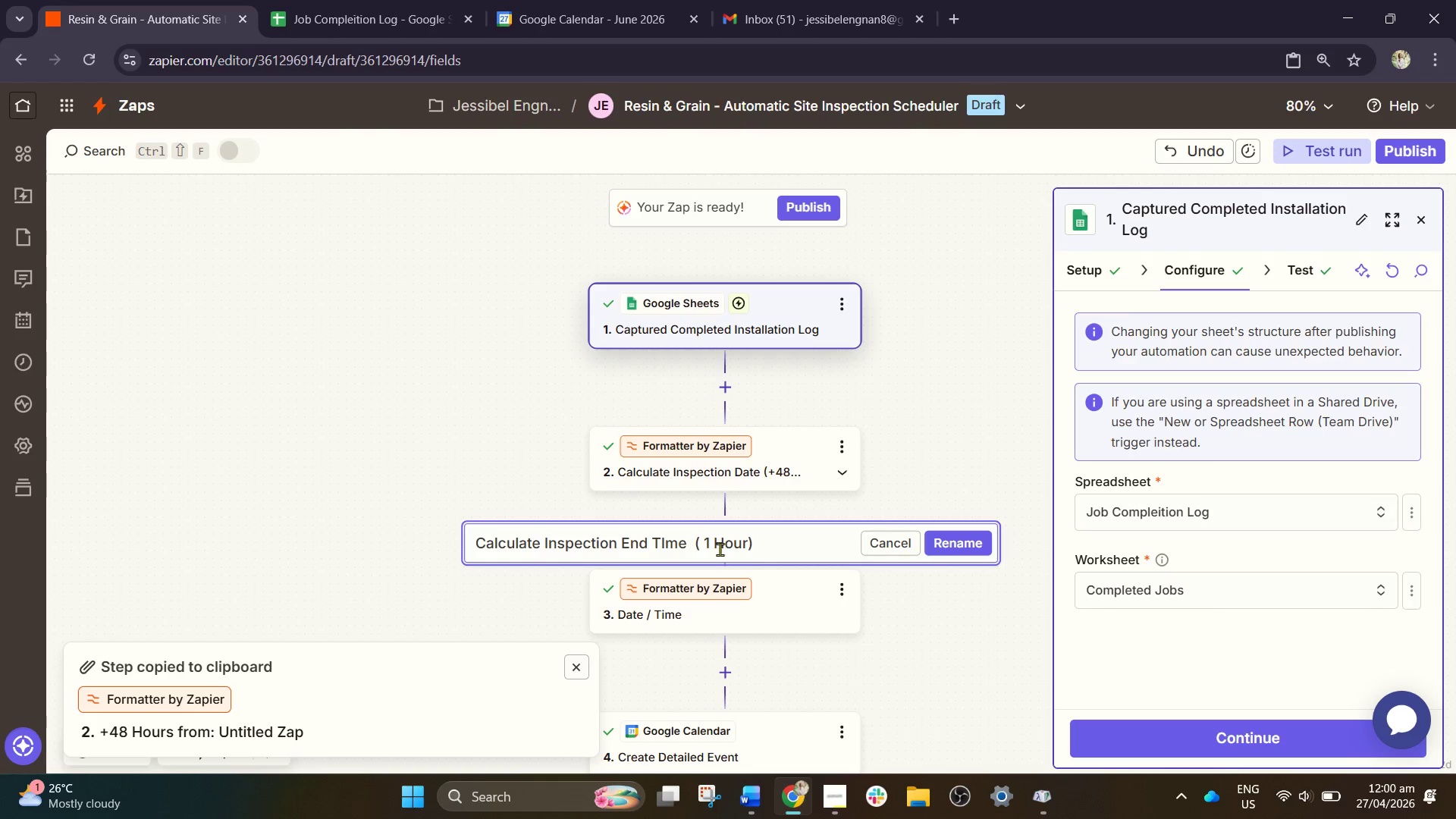 
key(Backspace)
 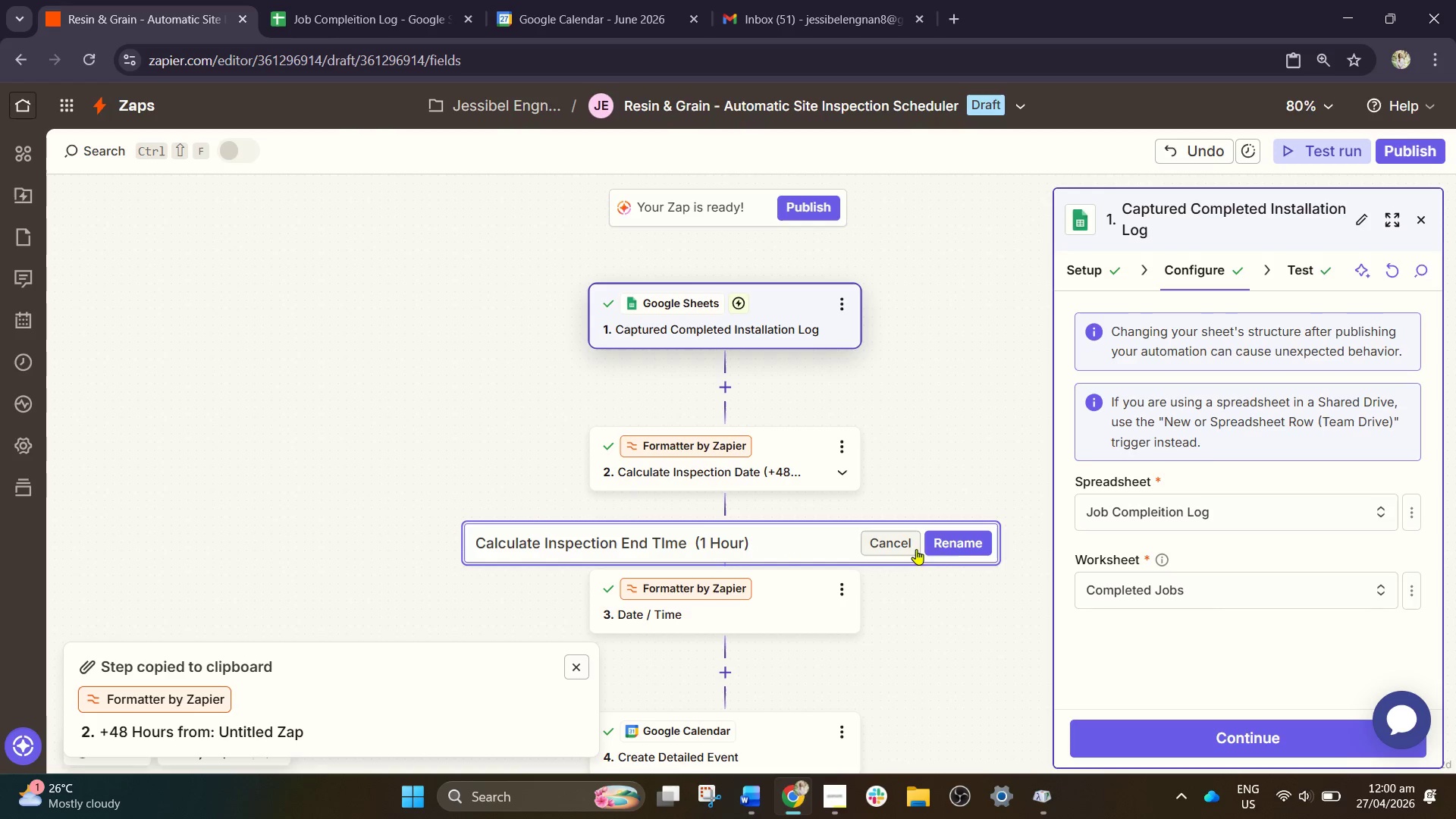 
left_click([952, 543])
 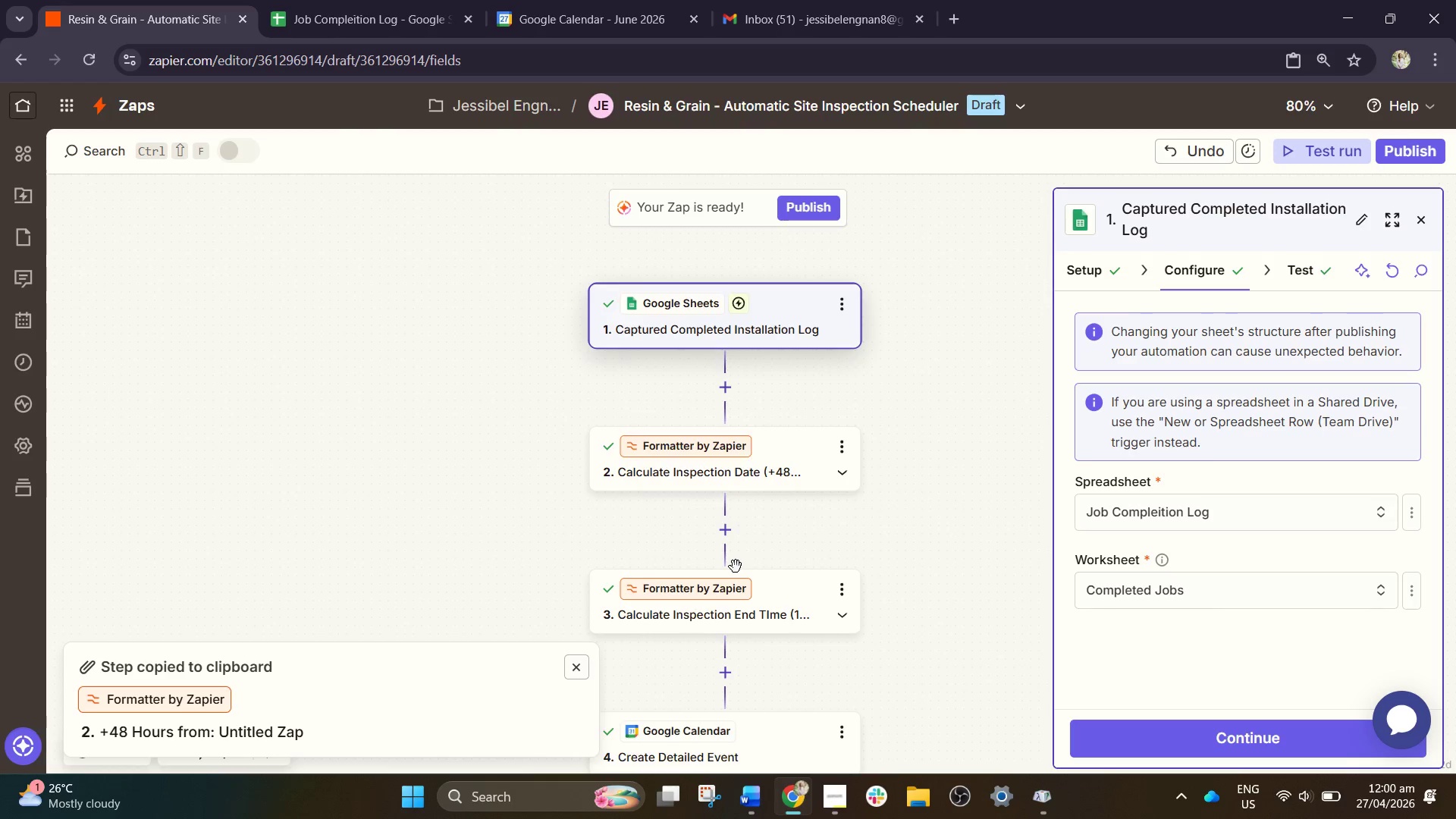 
scroll: coordinate [736, 566], scroll_direction: down, amount: 4.0
 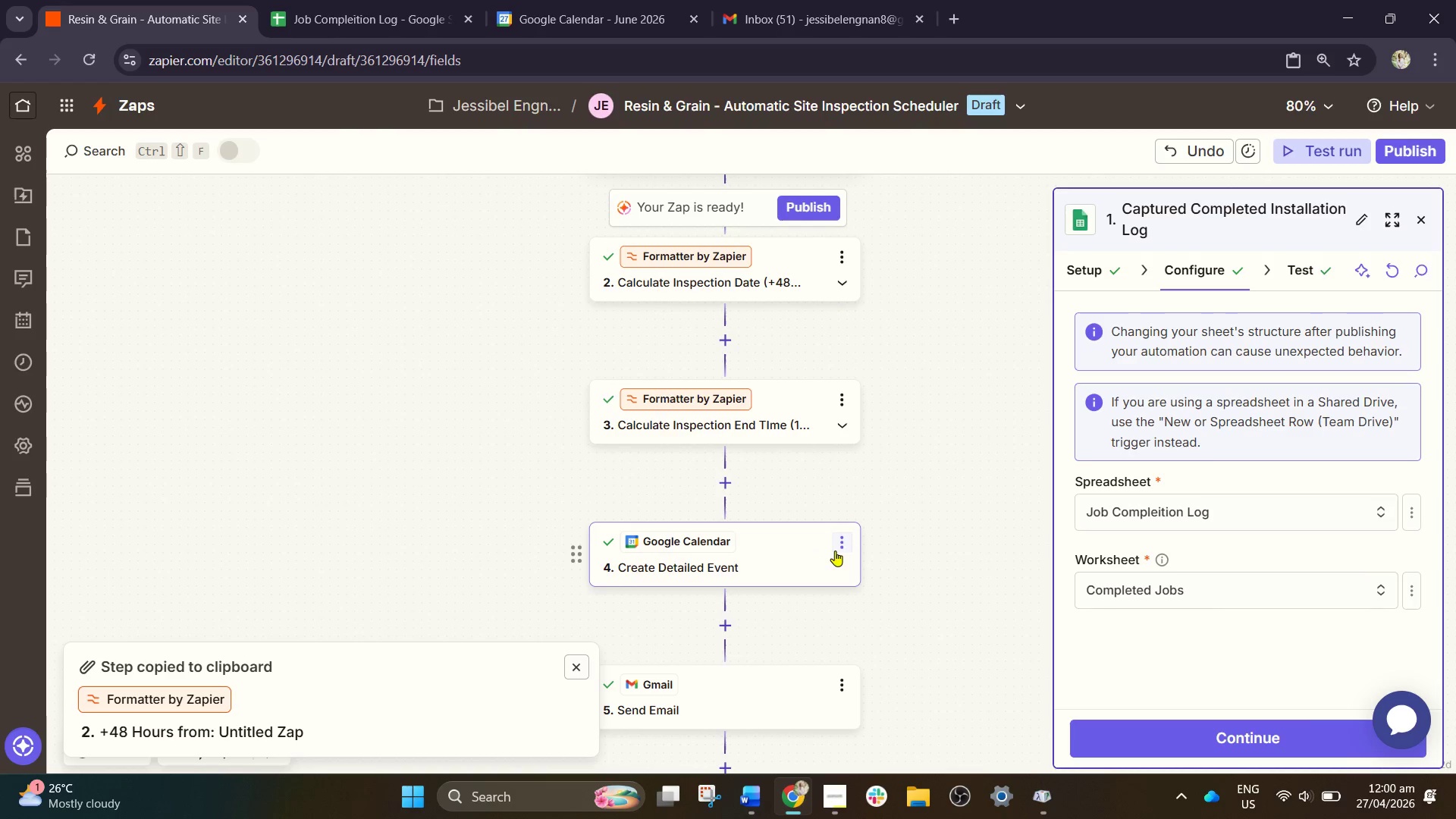 
left_click([840, 543])
 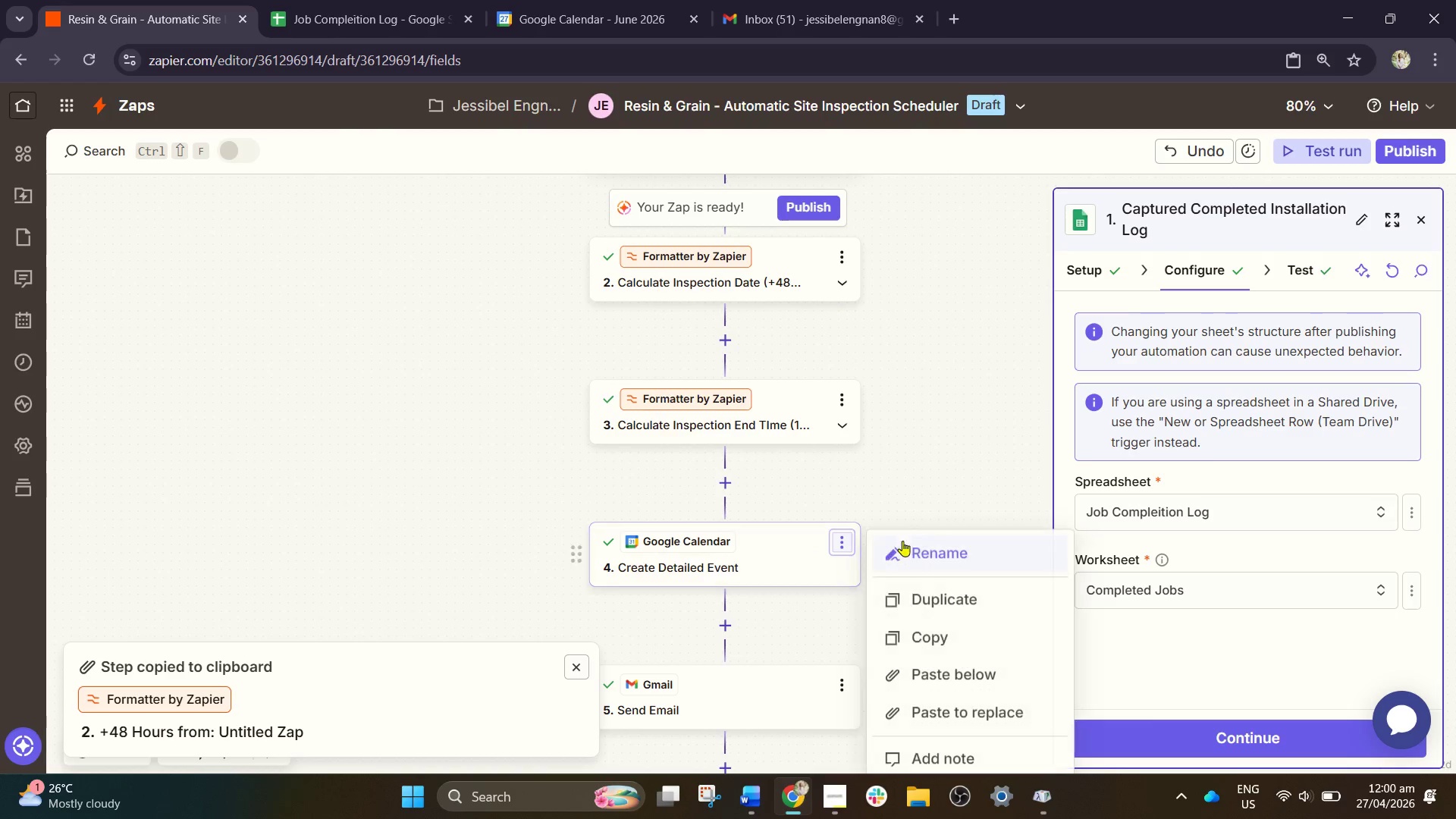 
left_click([935, 551])
 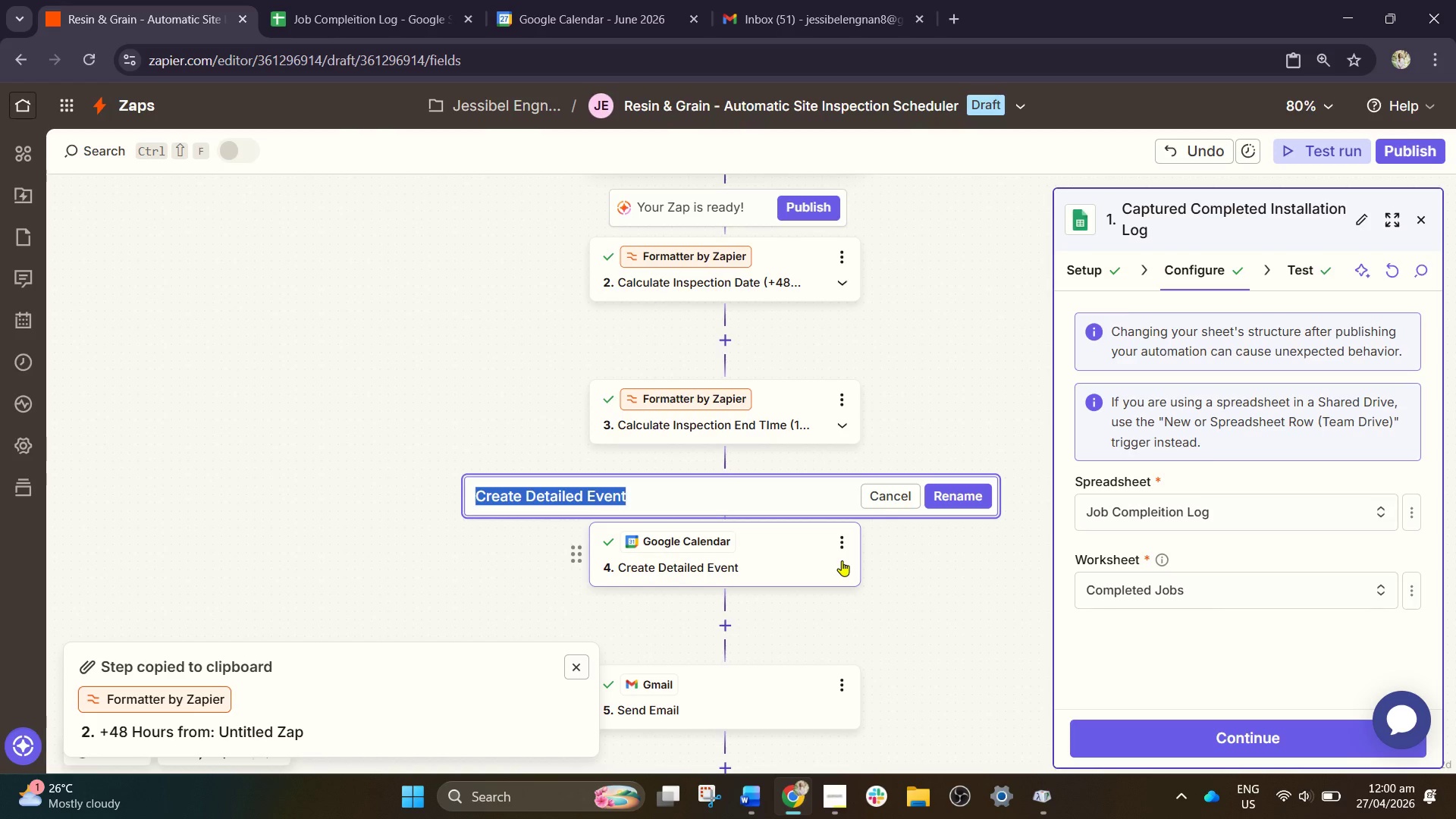 
type(Crfeate)
key(Backspace)
key(Backspace)
key(Backspace)
key(Backspace)
key(Backspace)
key(Backspace)
type(reate Site Isn)
key(Backspace)
key(Backspace)
type(nspection Calendar Event)
 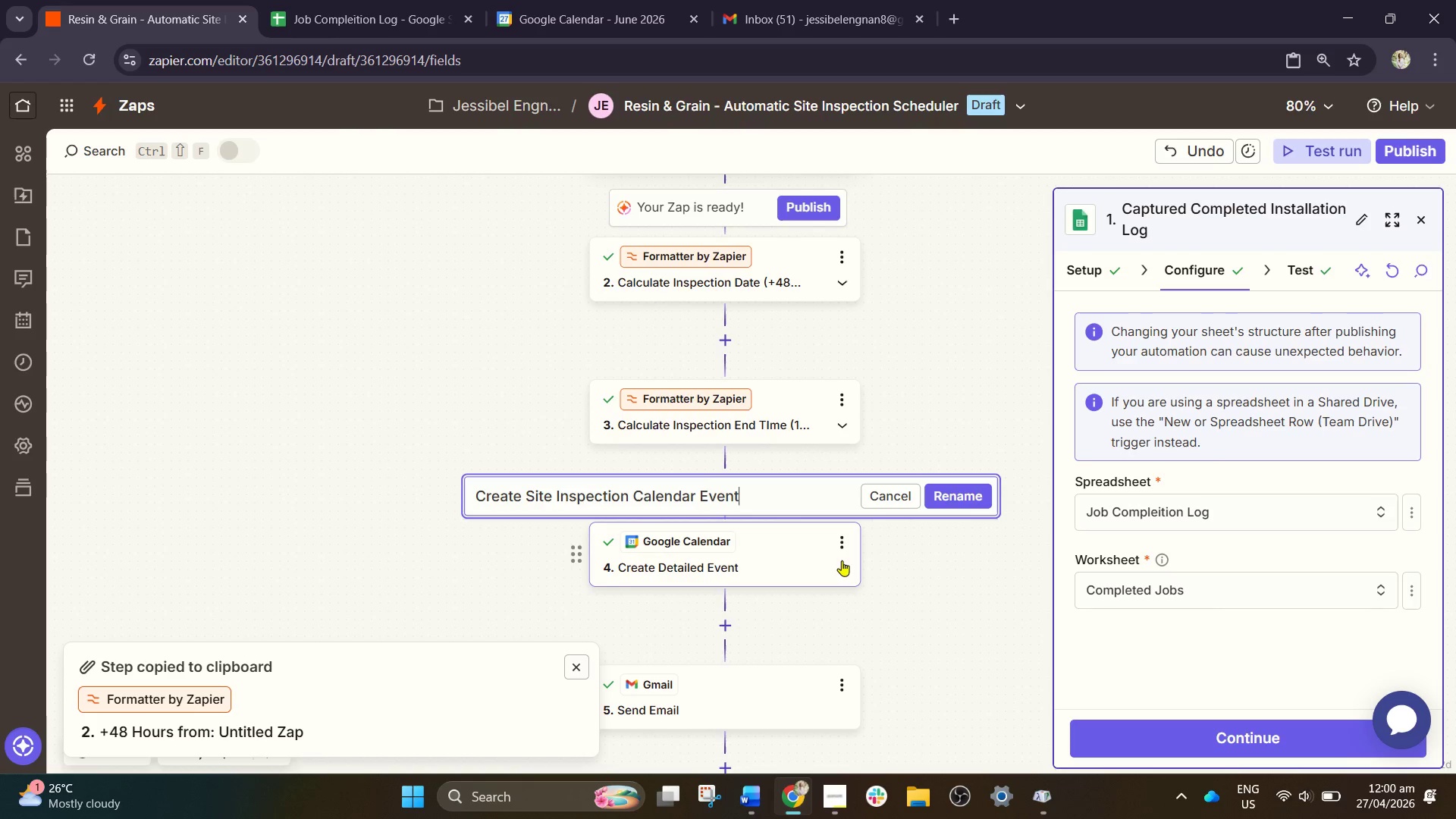 
 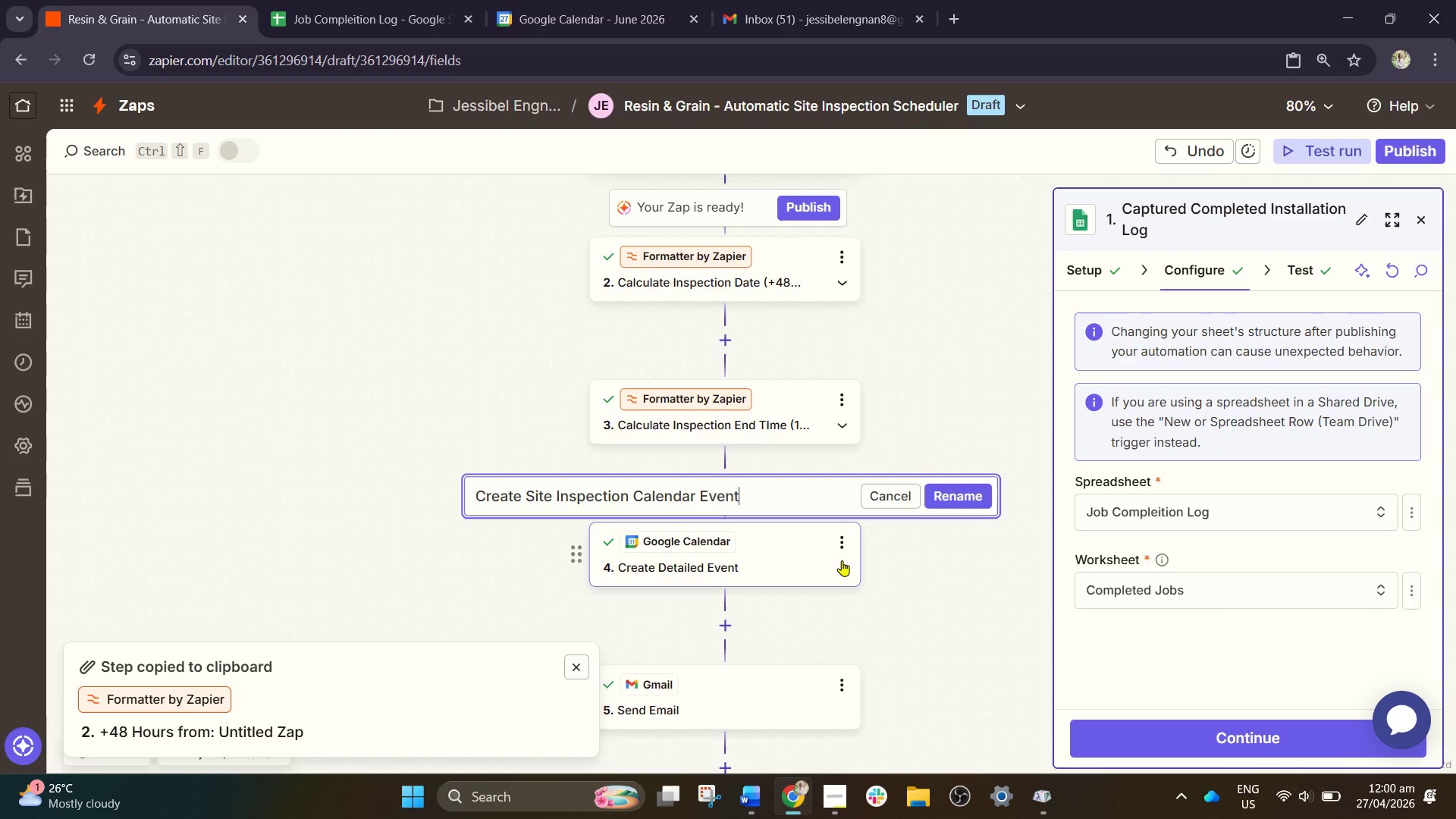 
key(Enter)
 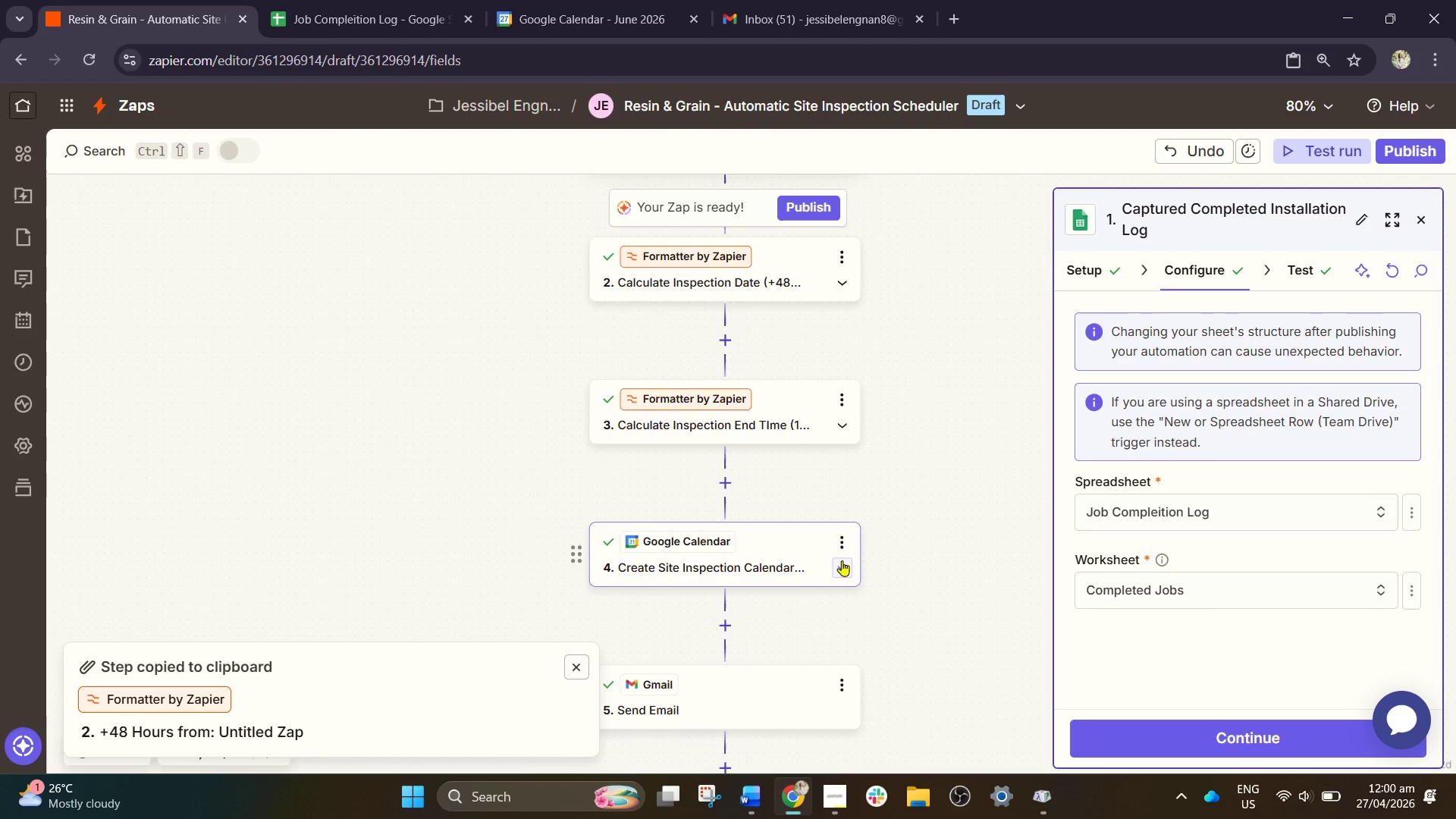 
scroll: coordinate [881, 570], scroll_direction: down, amount: 3.0
 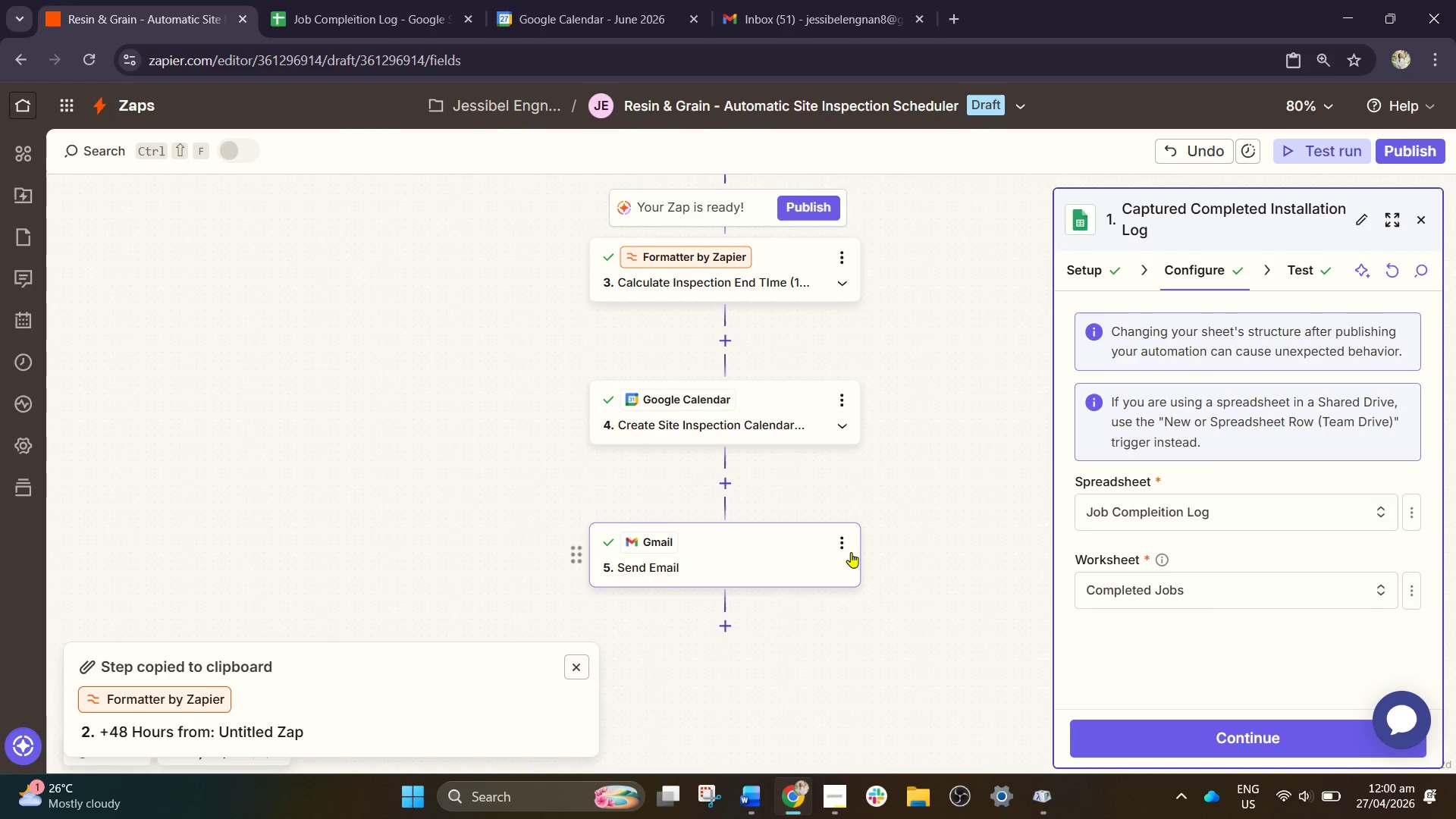 
left_click([845, 544])
 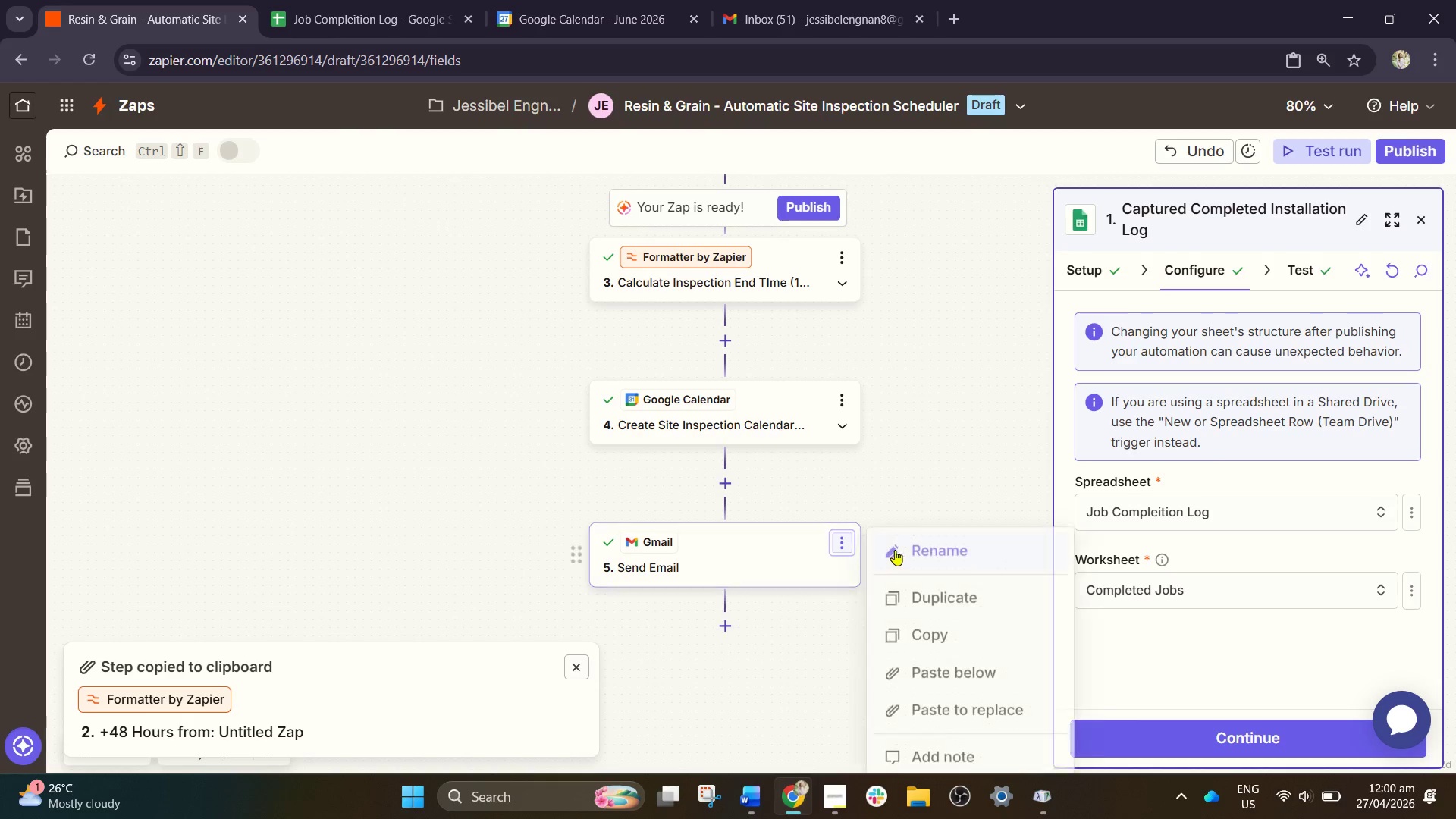 
left_click([903, 549])
 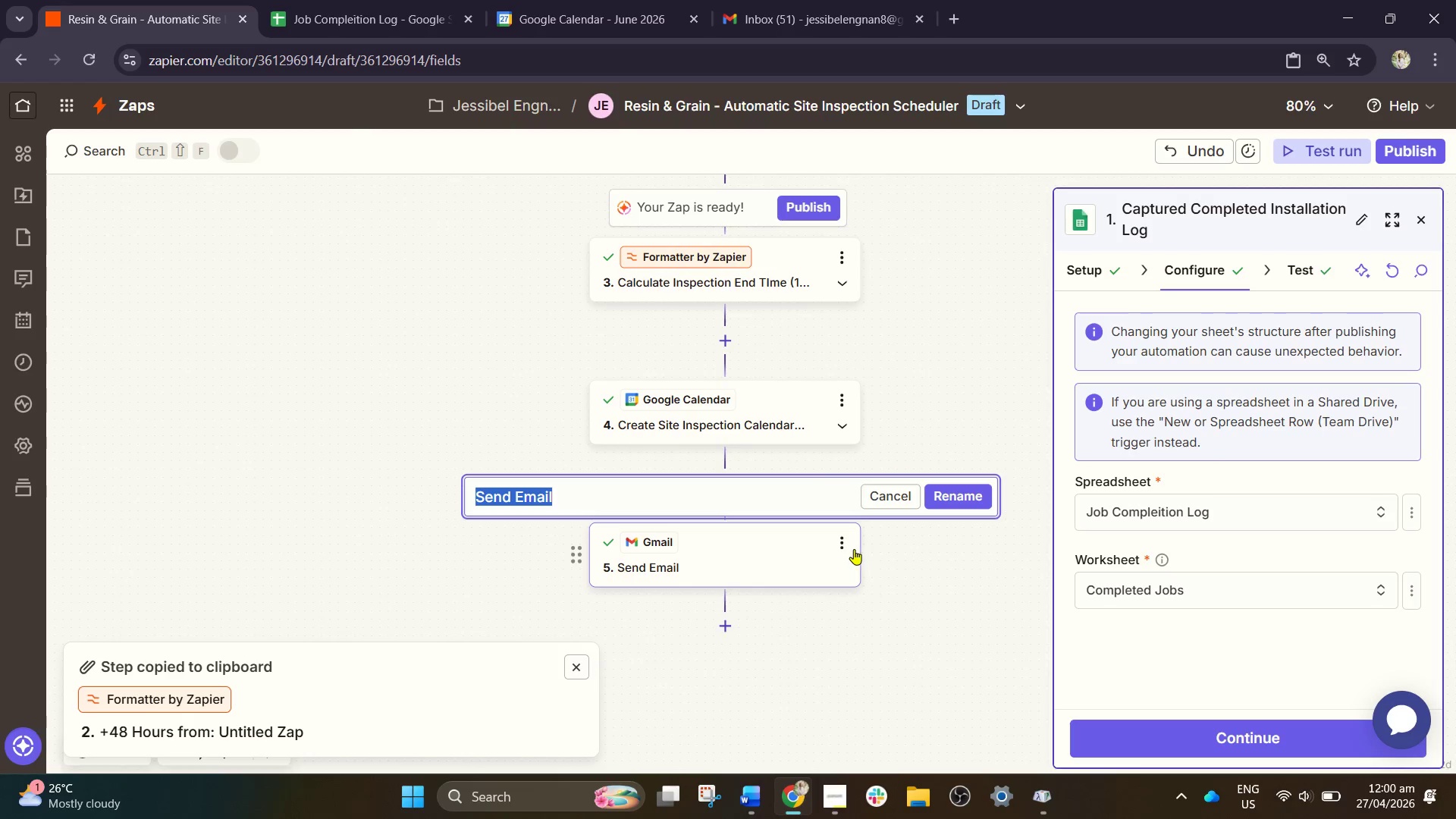 
type(Send Isnpe==)
key(Backspace)
key(Backspace)
key(Backspace)
key(Backspace)
key(Backspace)
key(Backspace)
type(nspection Confirmaion )
key(Backspace)
key(Backspace)
key(Backspace)
key(Backspace)
type(tion to Team lead)
key(Backspace)
key(Backspace)
key(Backspace)
key(Backspace)
type(Lead)
 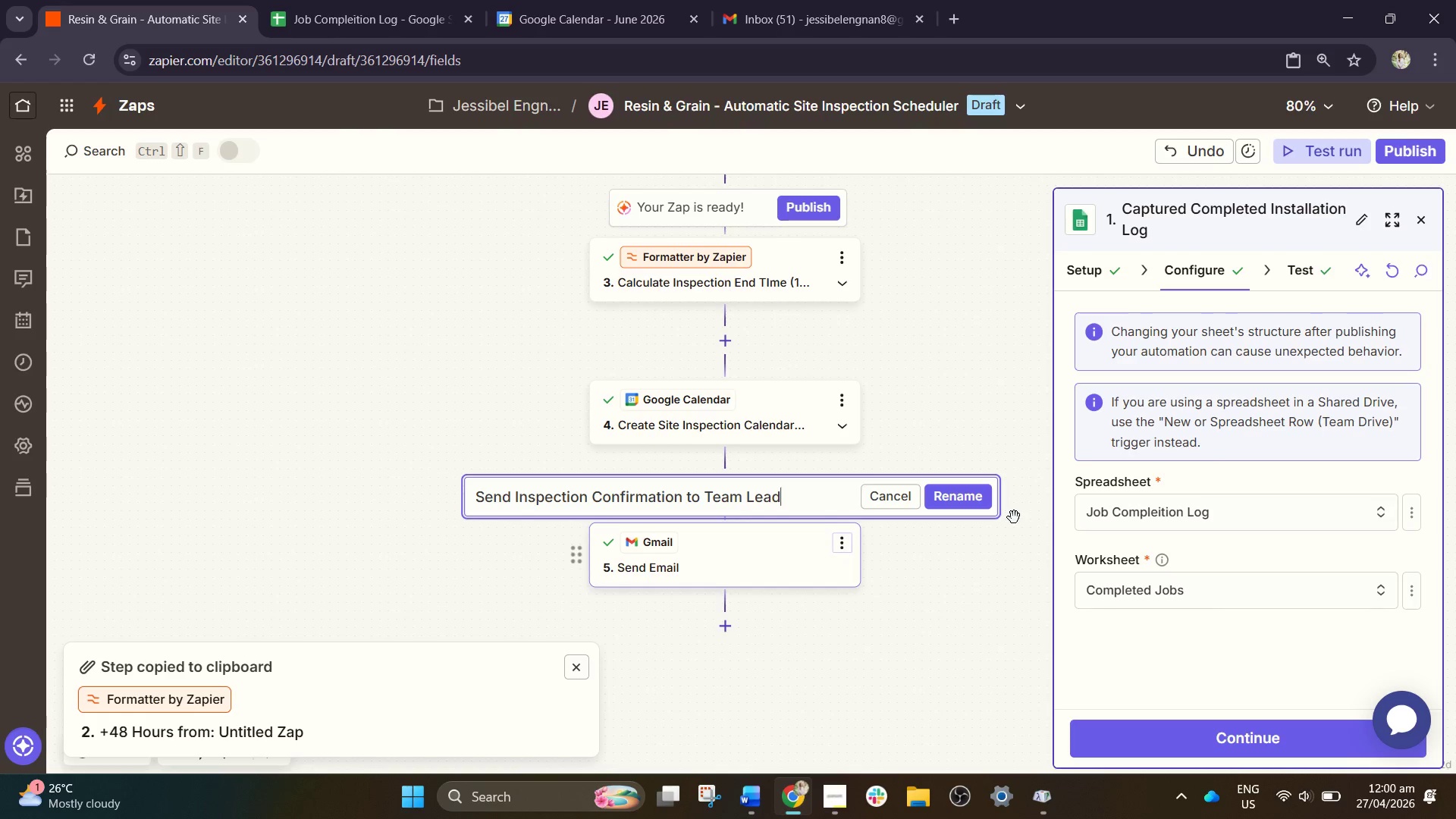 
left_click([961, 502])
 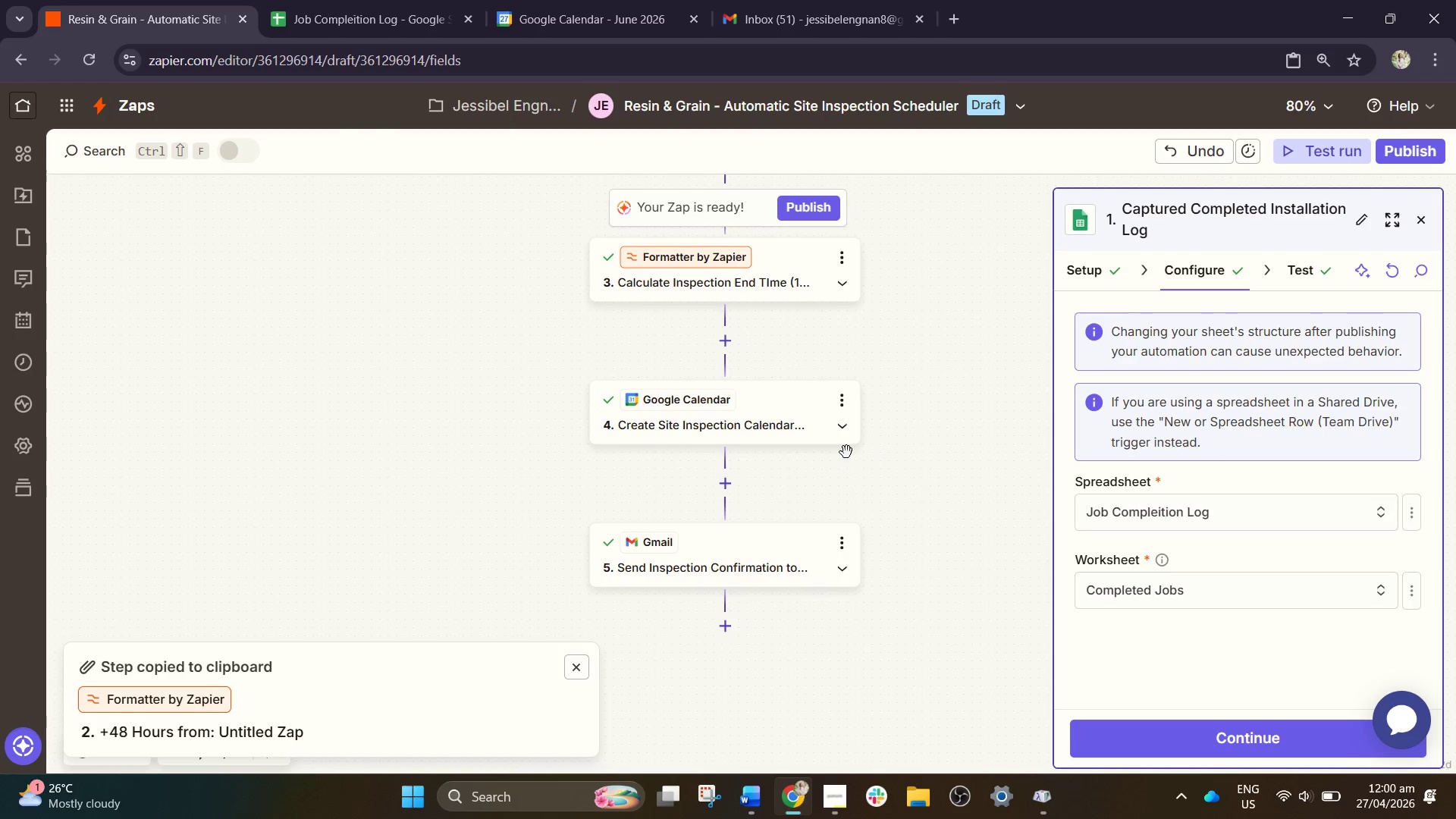 
left_click([372, 0])
 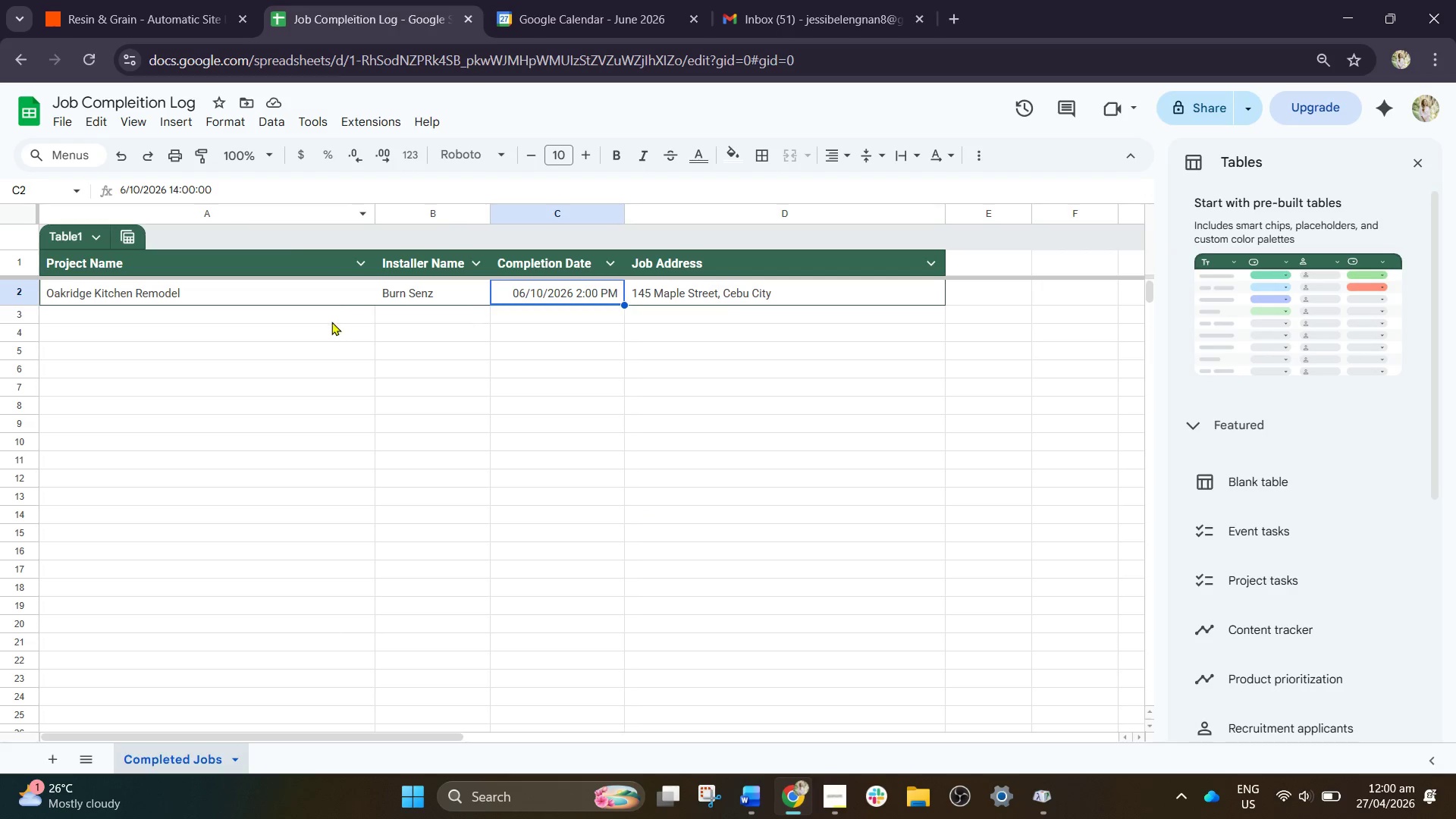 
scroll: coordinate [678, 359], scroll_direction: up, amount: 2.0
 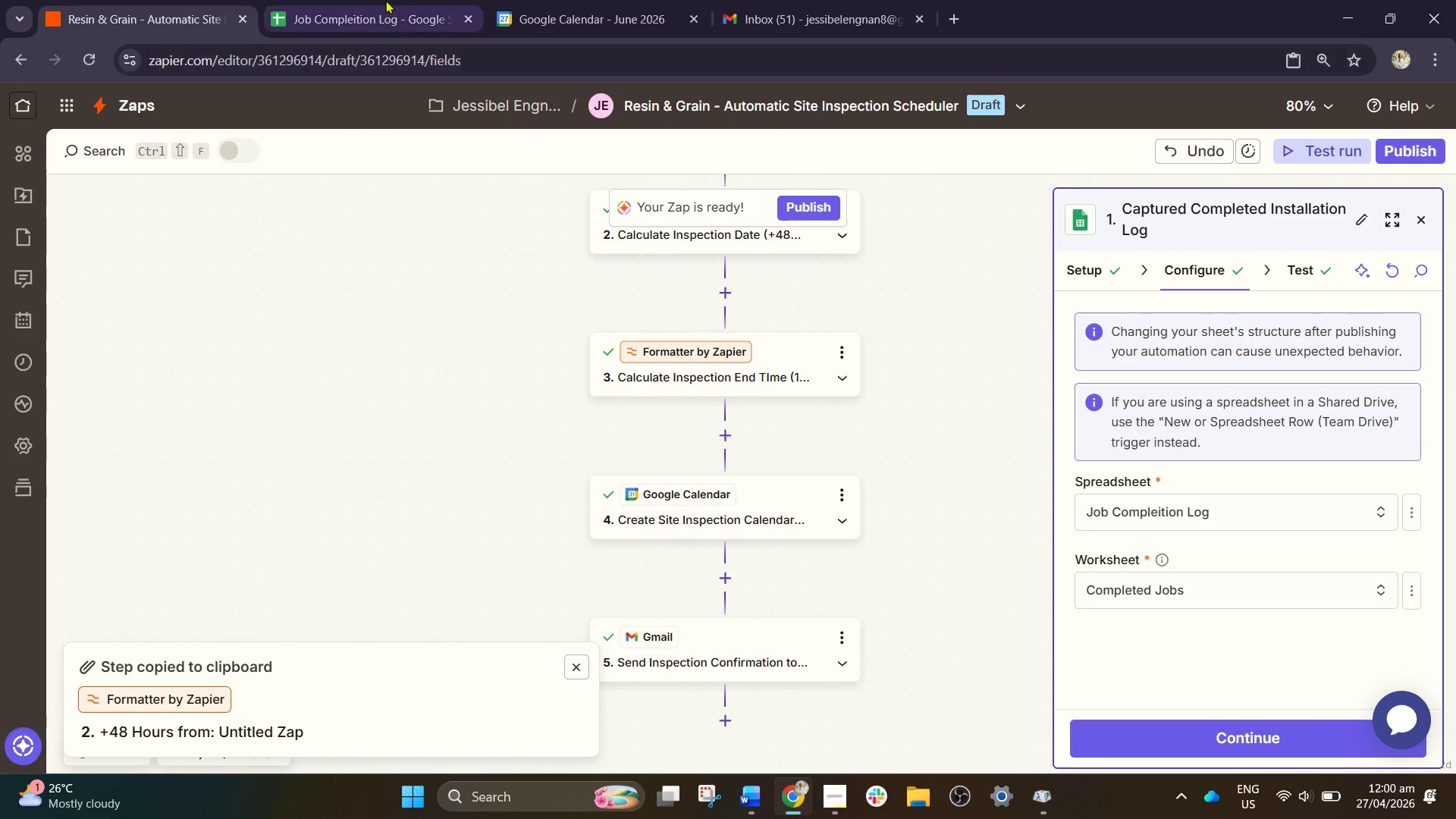 
left_click([123, 0])
 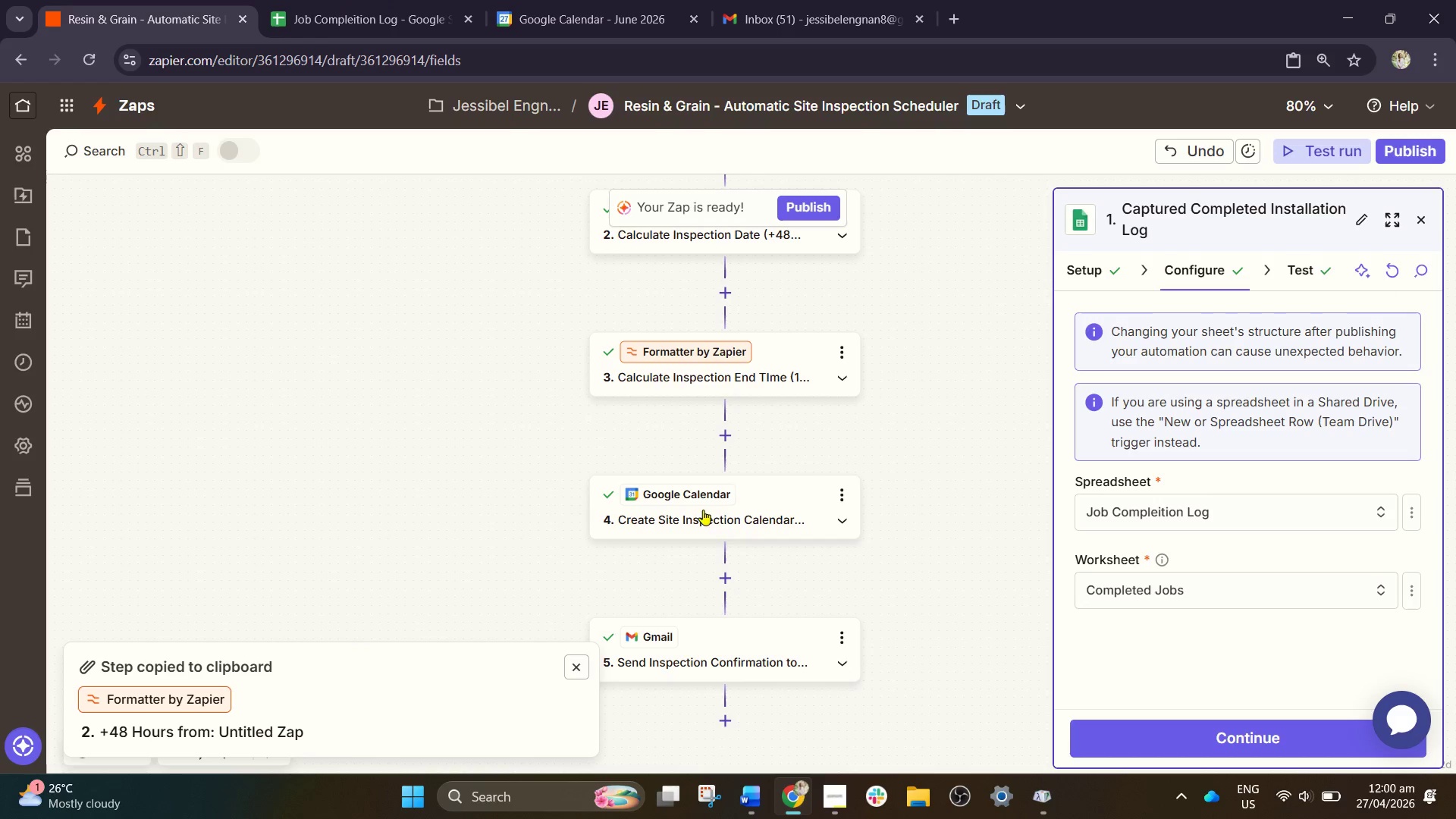 
scroll: coordinate [753, 508], scroll_direction: up, amount: 1.0
 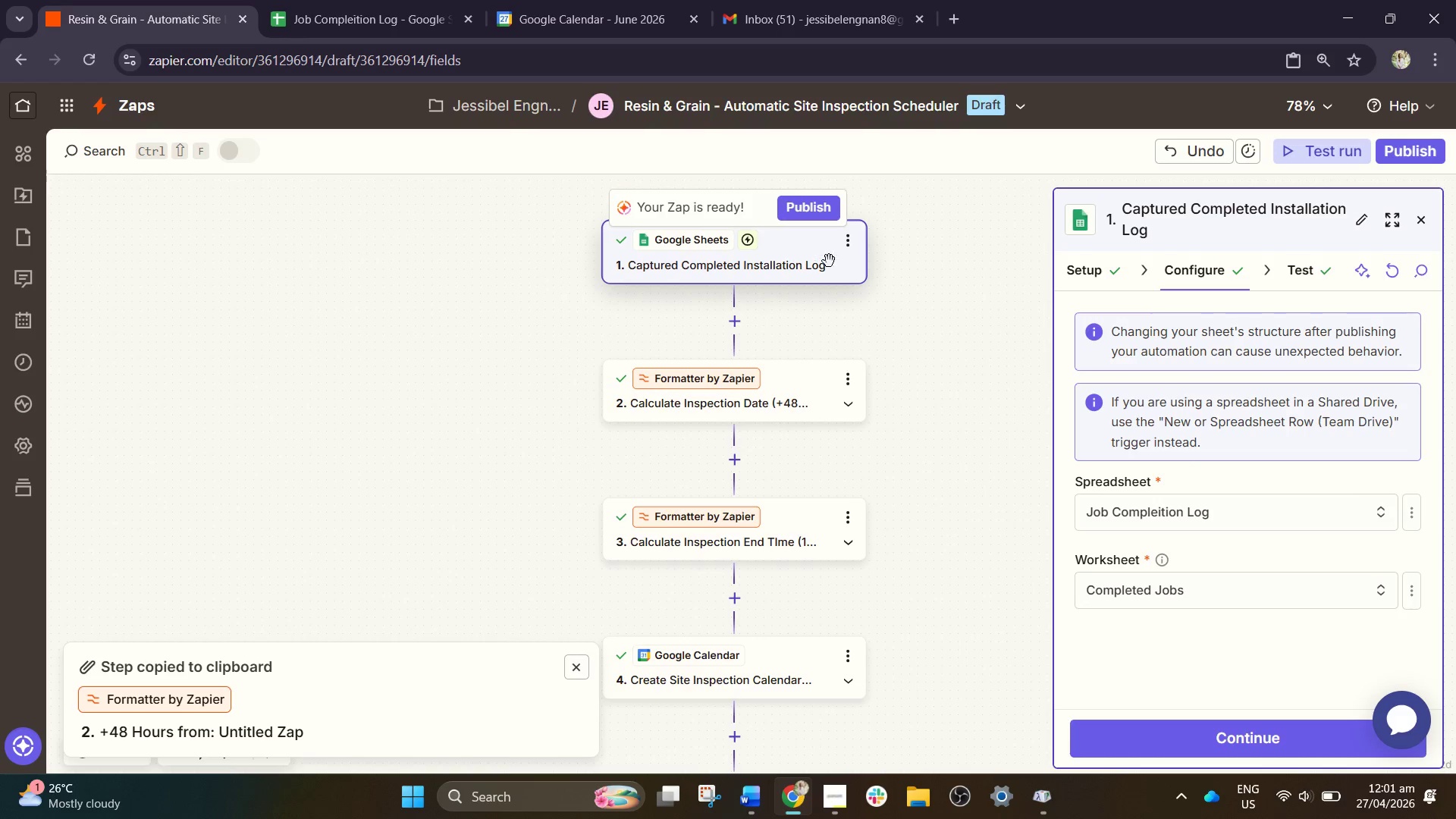 
left_click([1336, 147])
 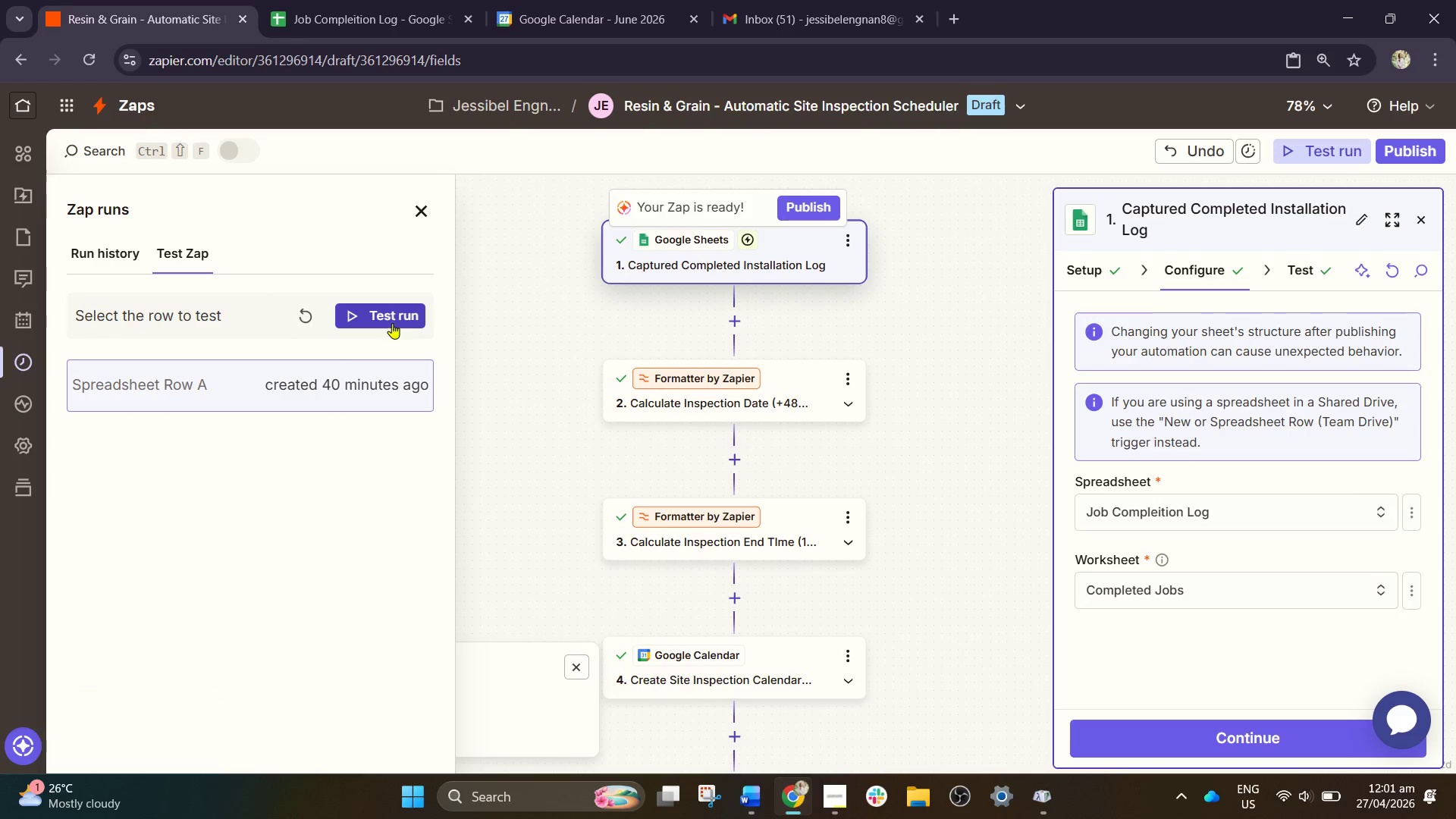 
left_click([385, 309])
 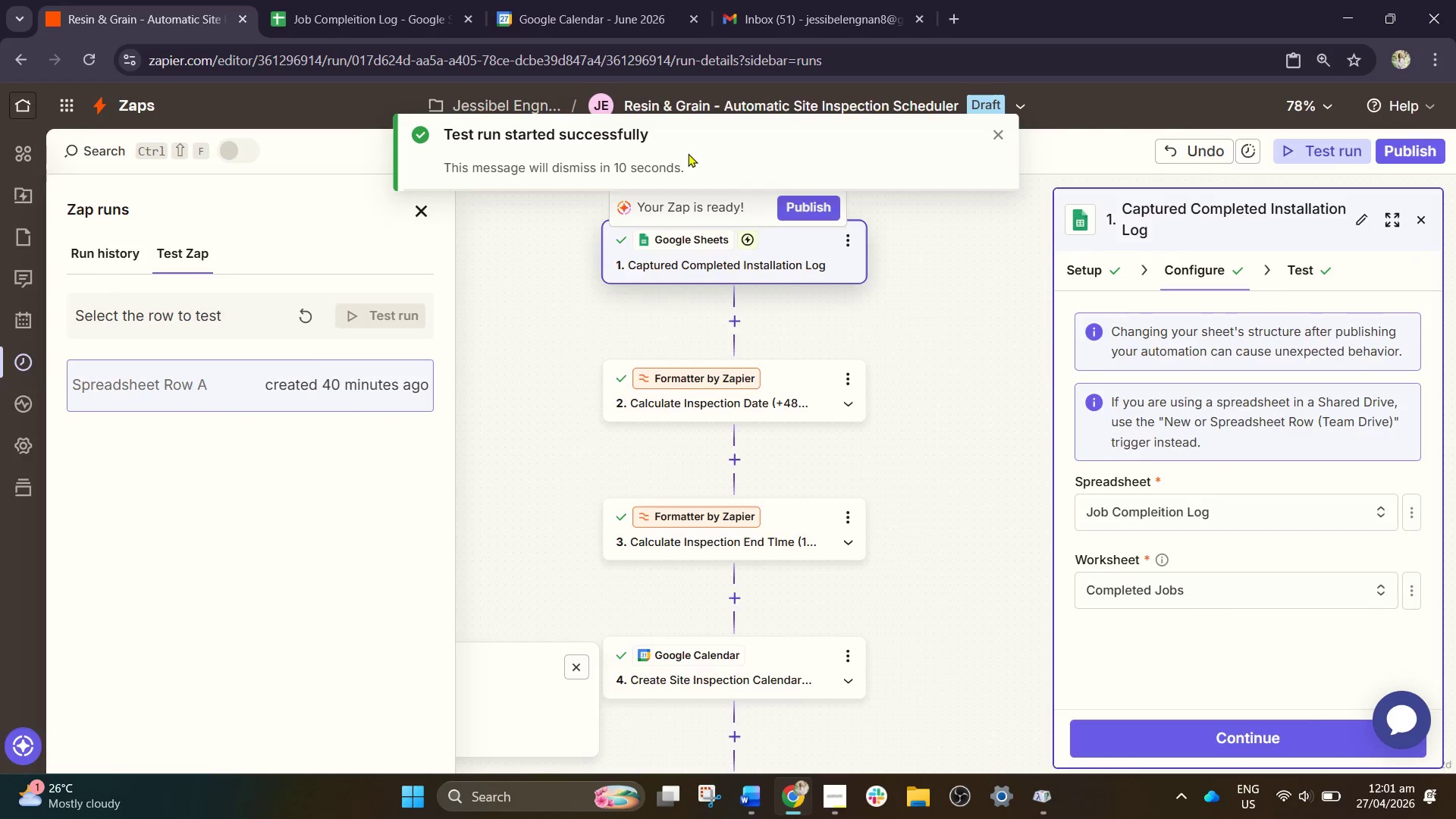 
scroll: coordinate [766, 409], scroll_direction: down, amount: 8.0